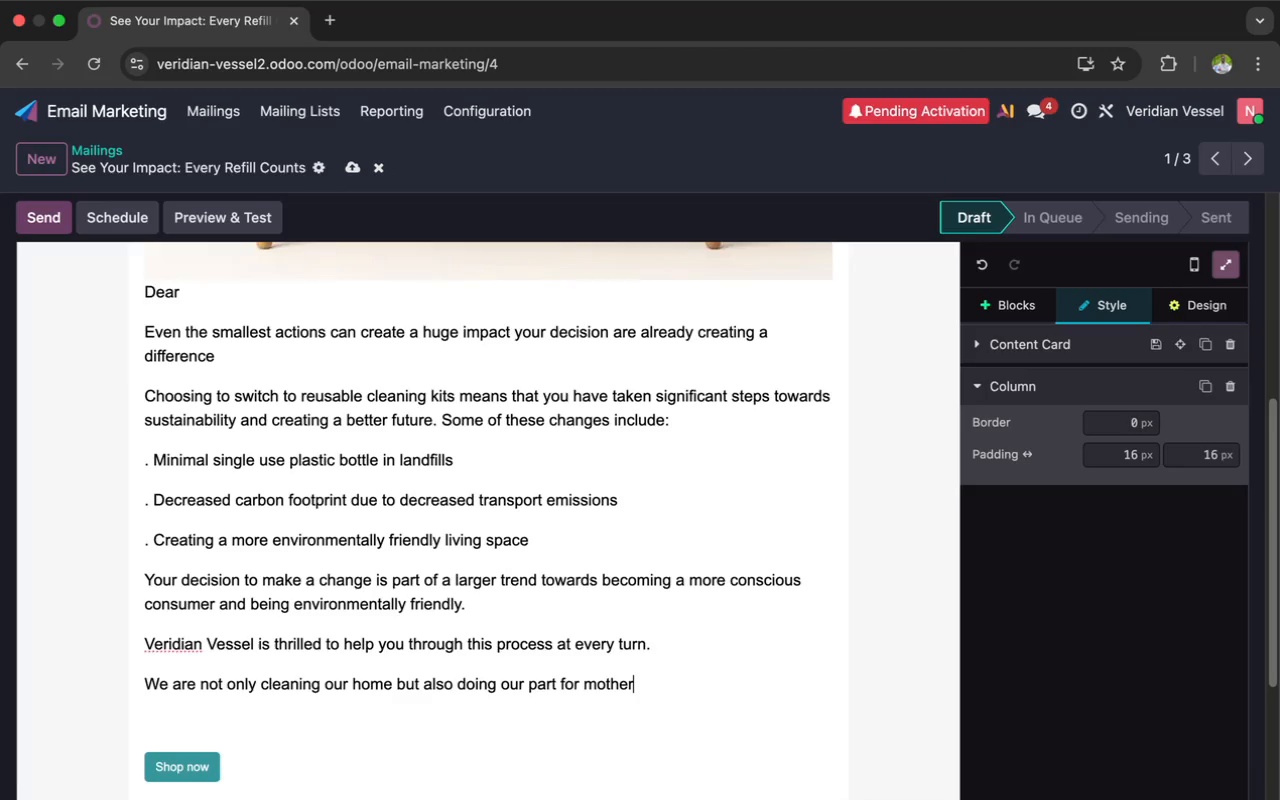 
key(R)
 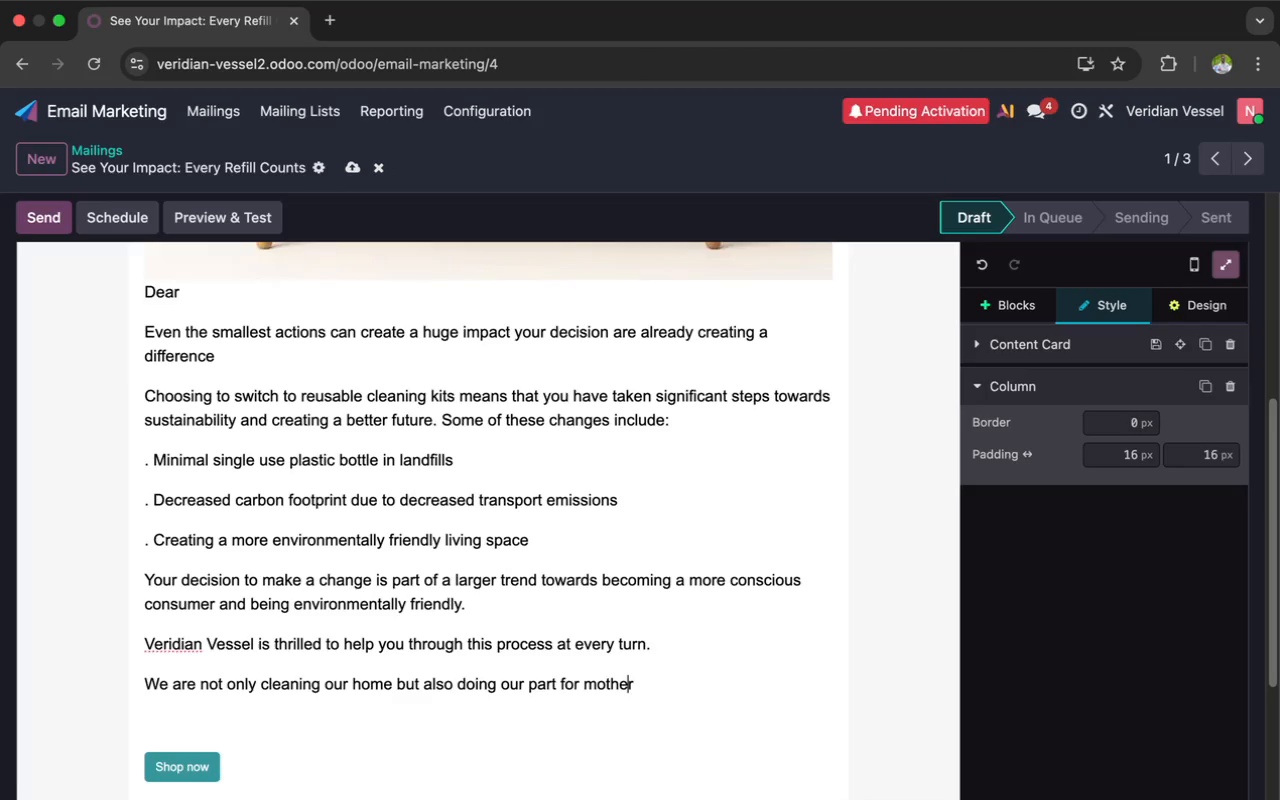 
key(ArrowLeft)
 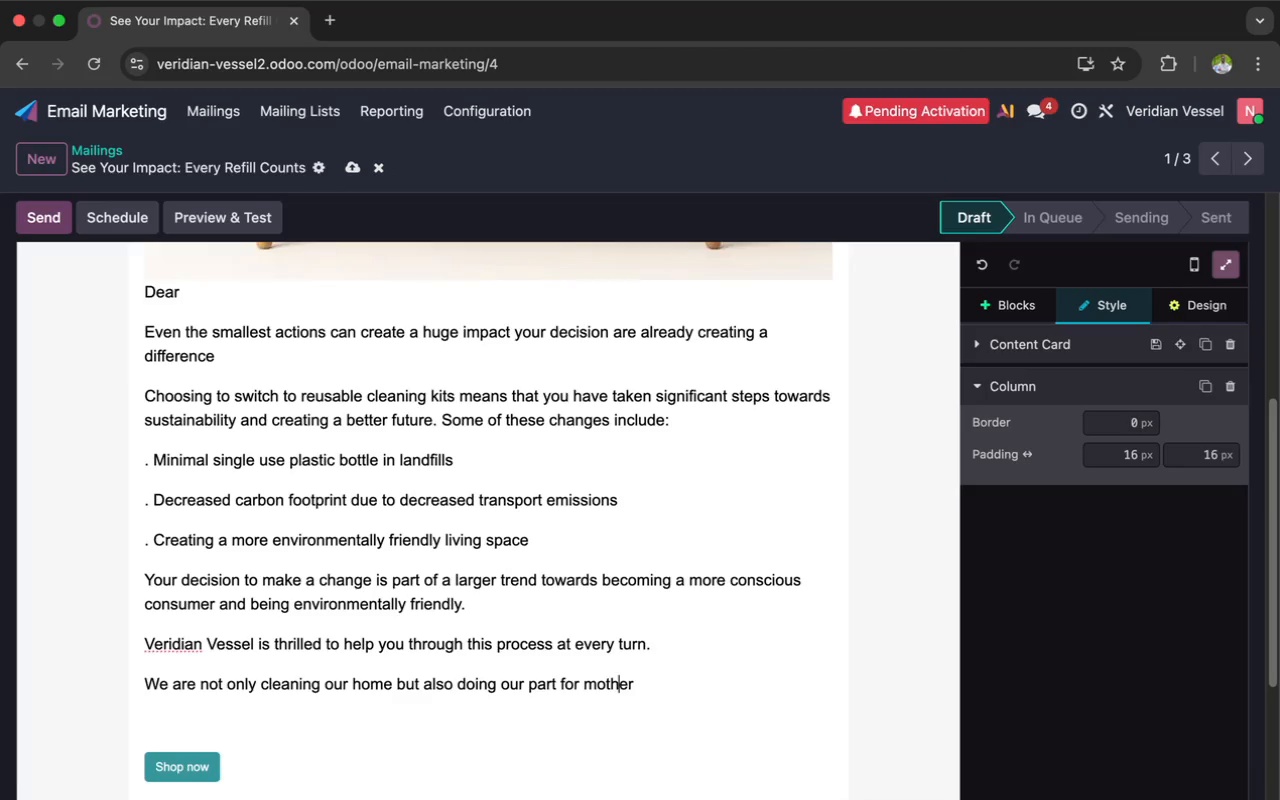 
key(ArrowLeft)
 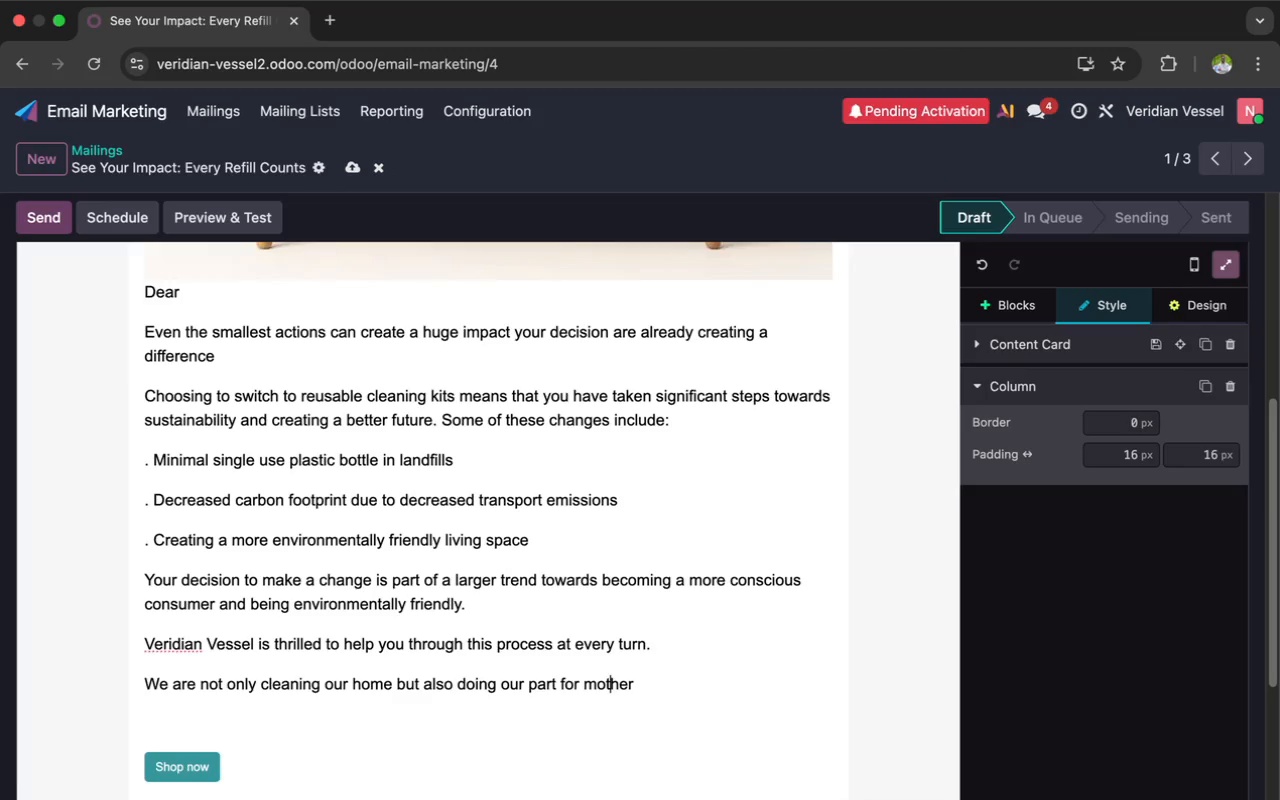 
key(ArrowLeft)
 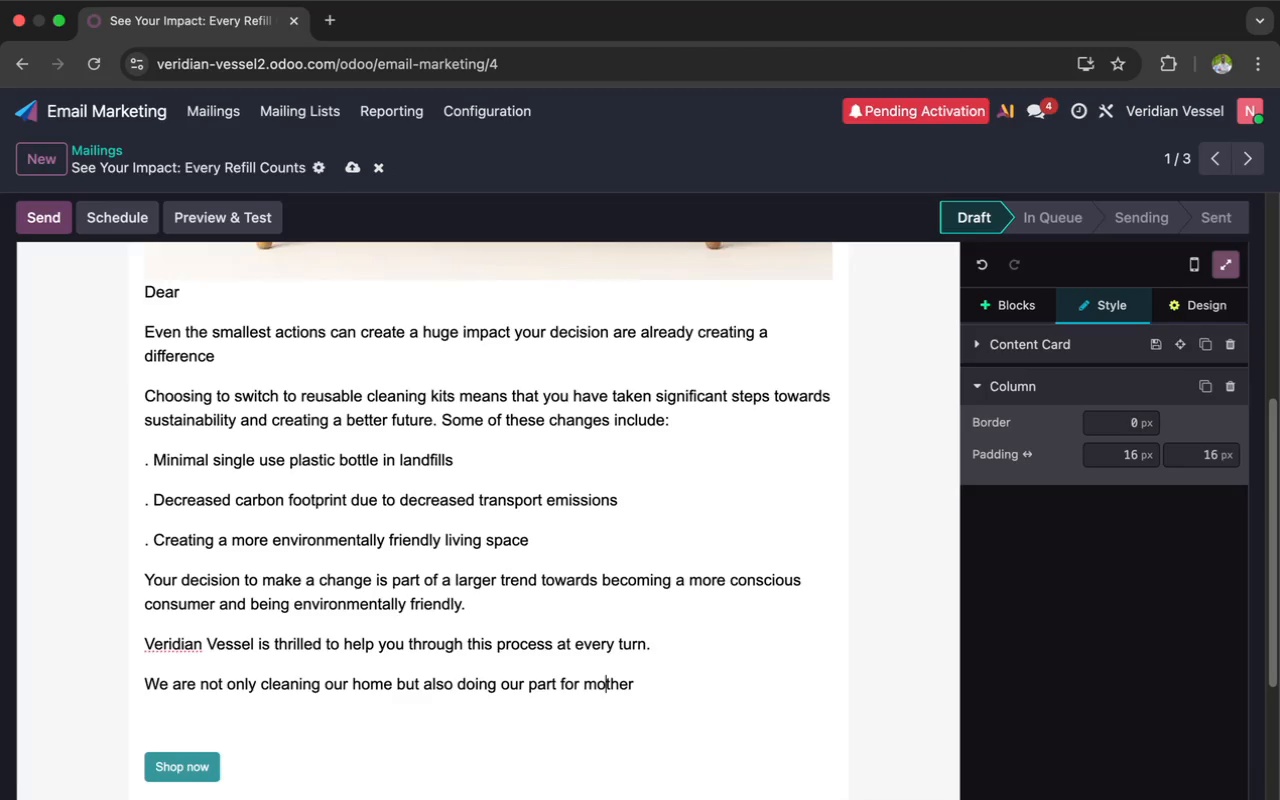 
key(ArrowLeft)
 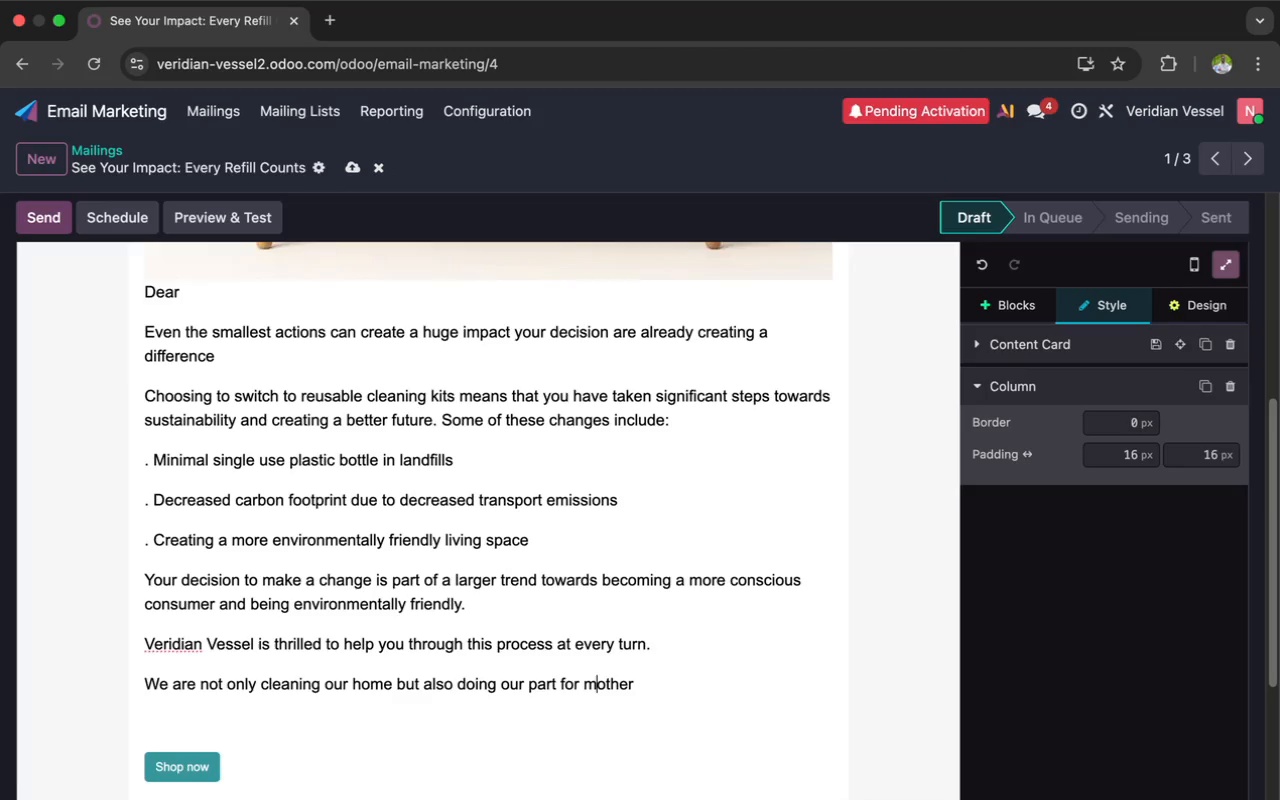 
key(ArrowLeft)
 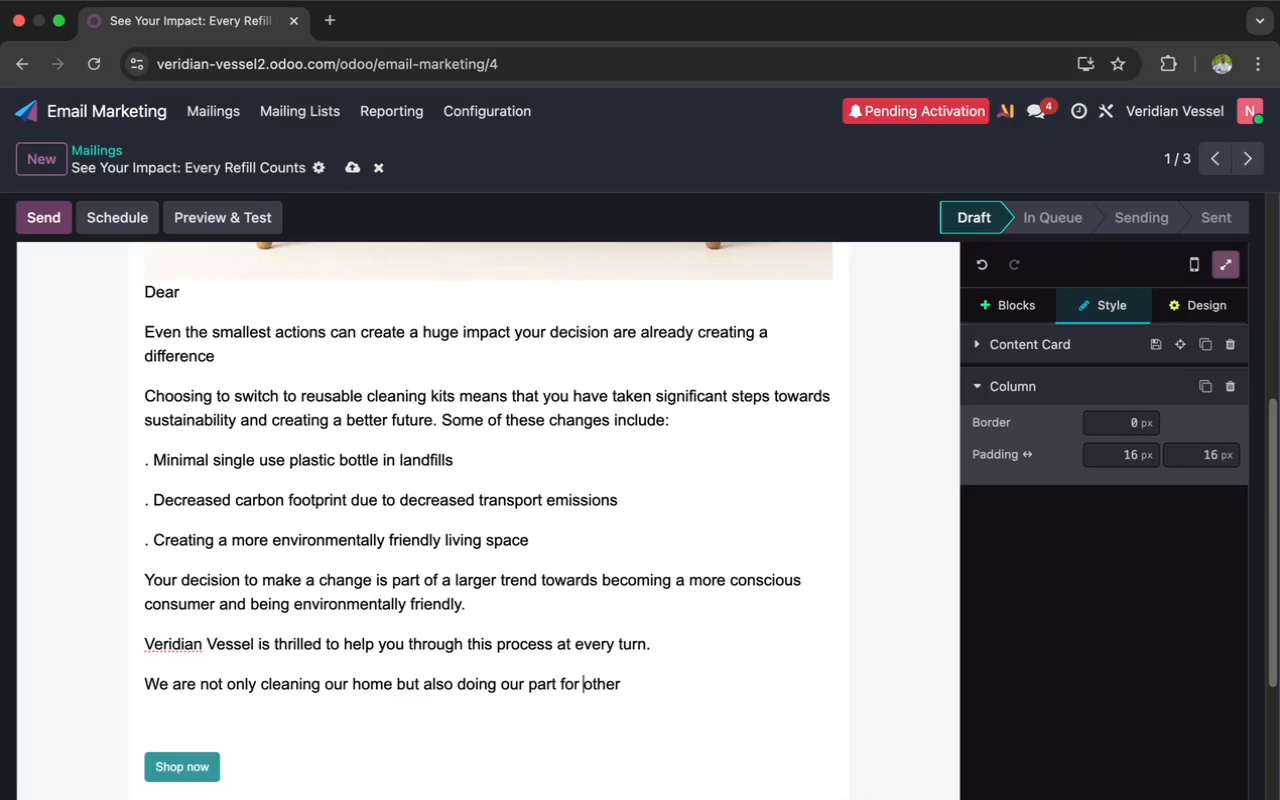 
key(Backspace)
 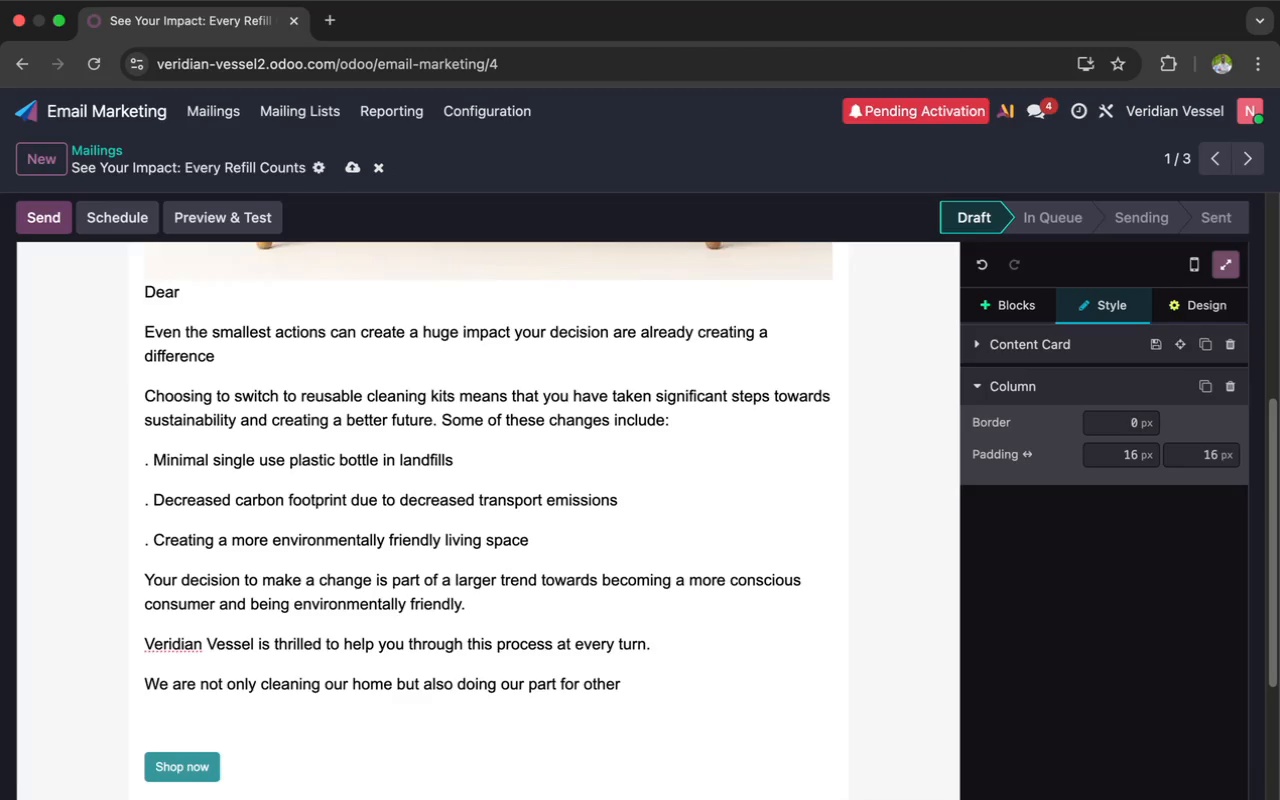 
key(Shift+M)
 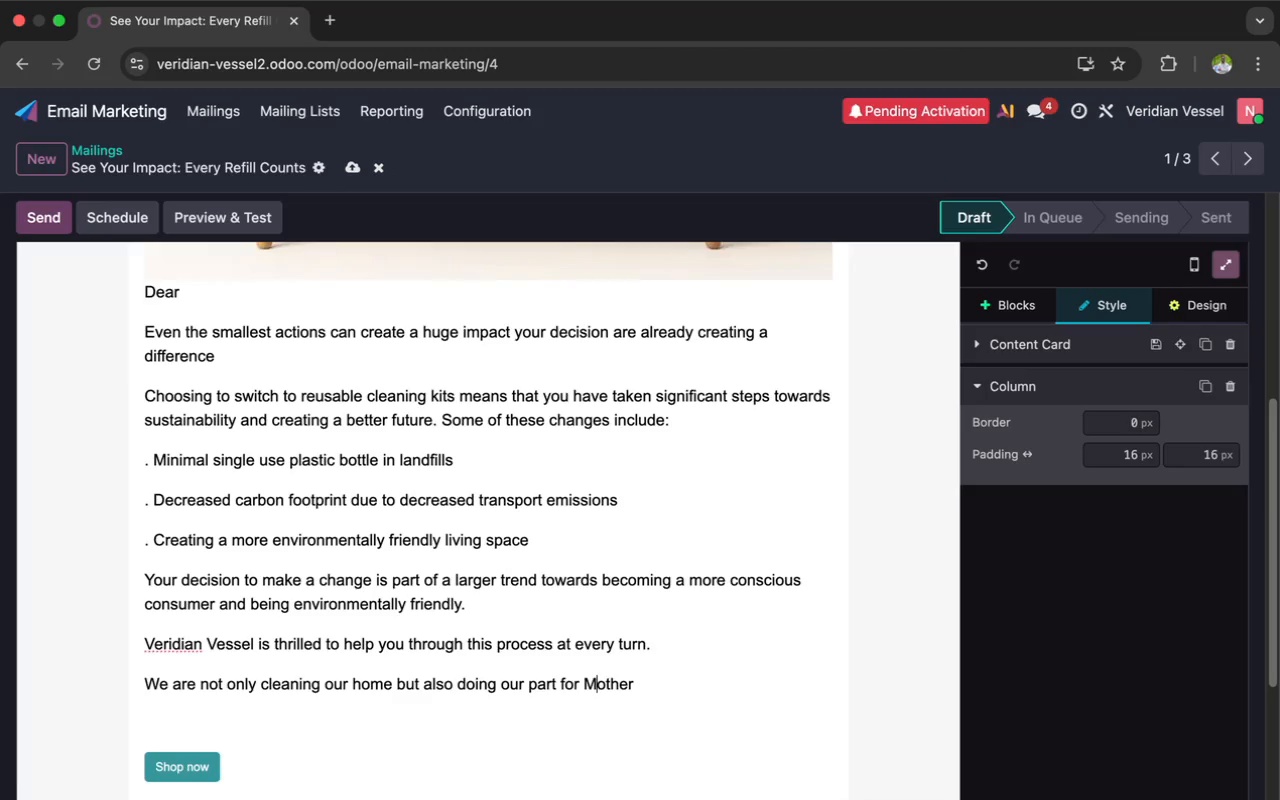 
hold_key(key=ArrowRight, duration=0.66)
 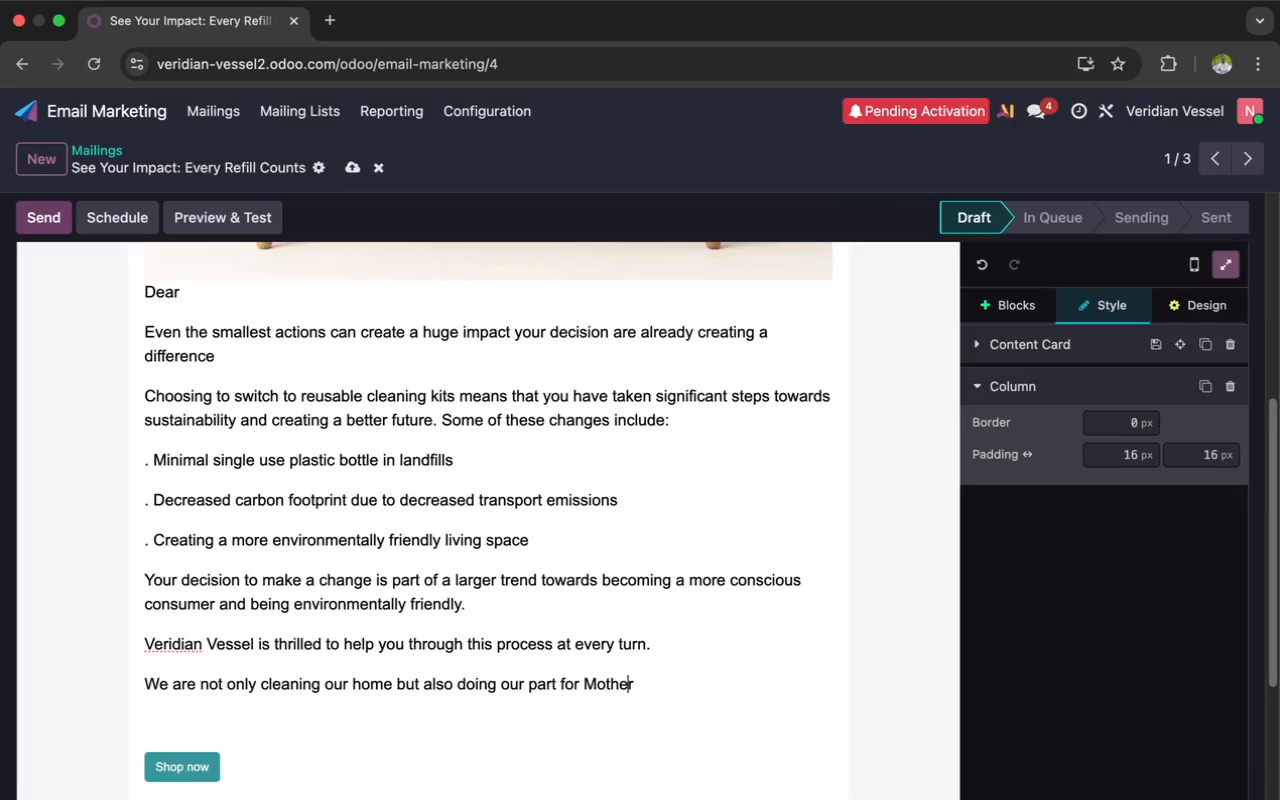 
key(ArrowRight)
 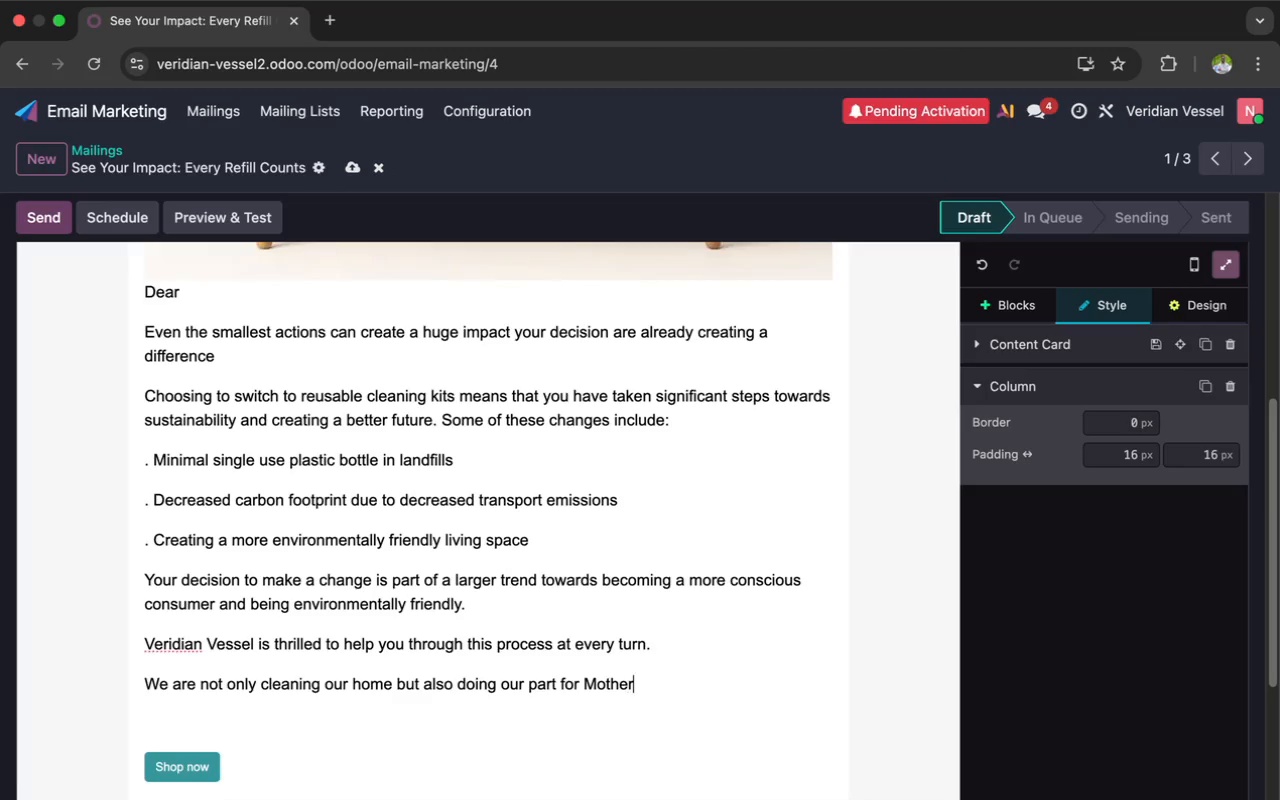 
key(ArrowRight)
 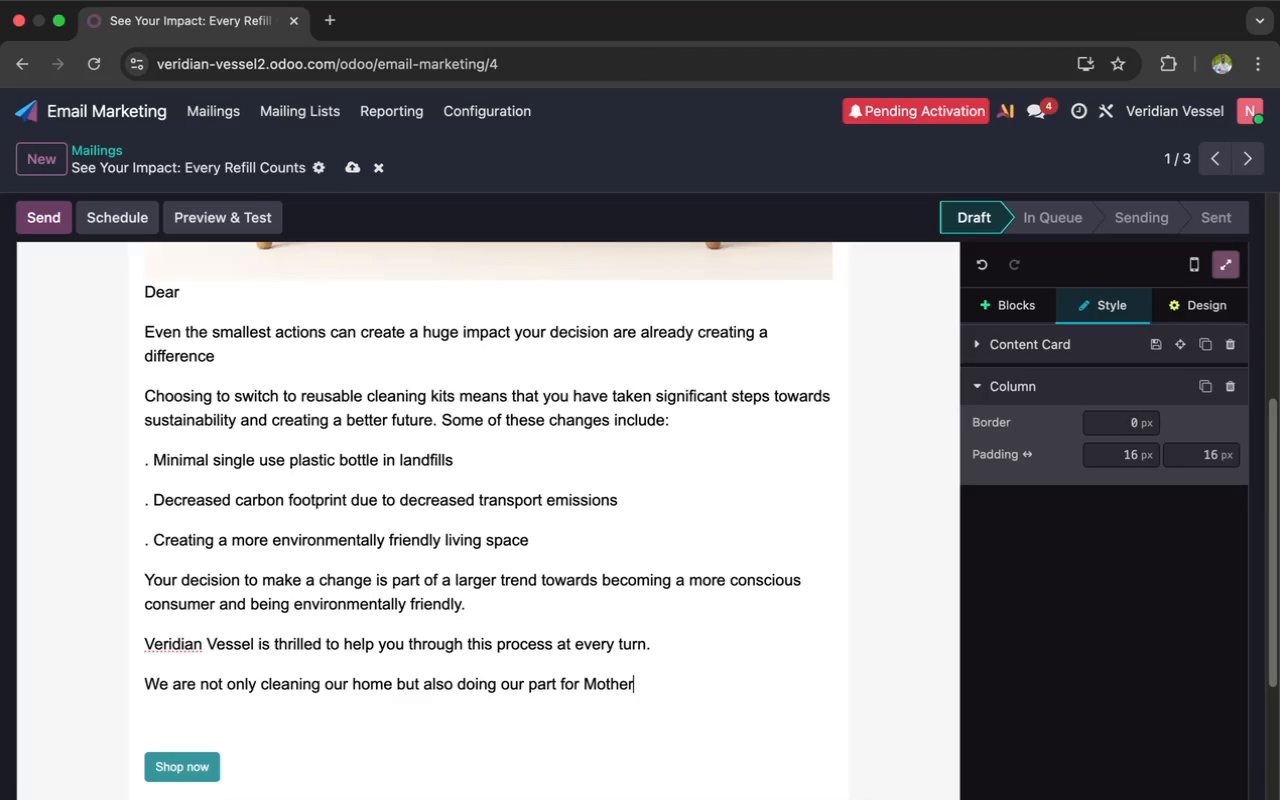 
key(Space)
 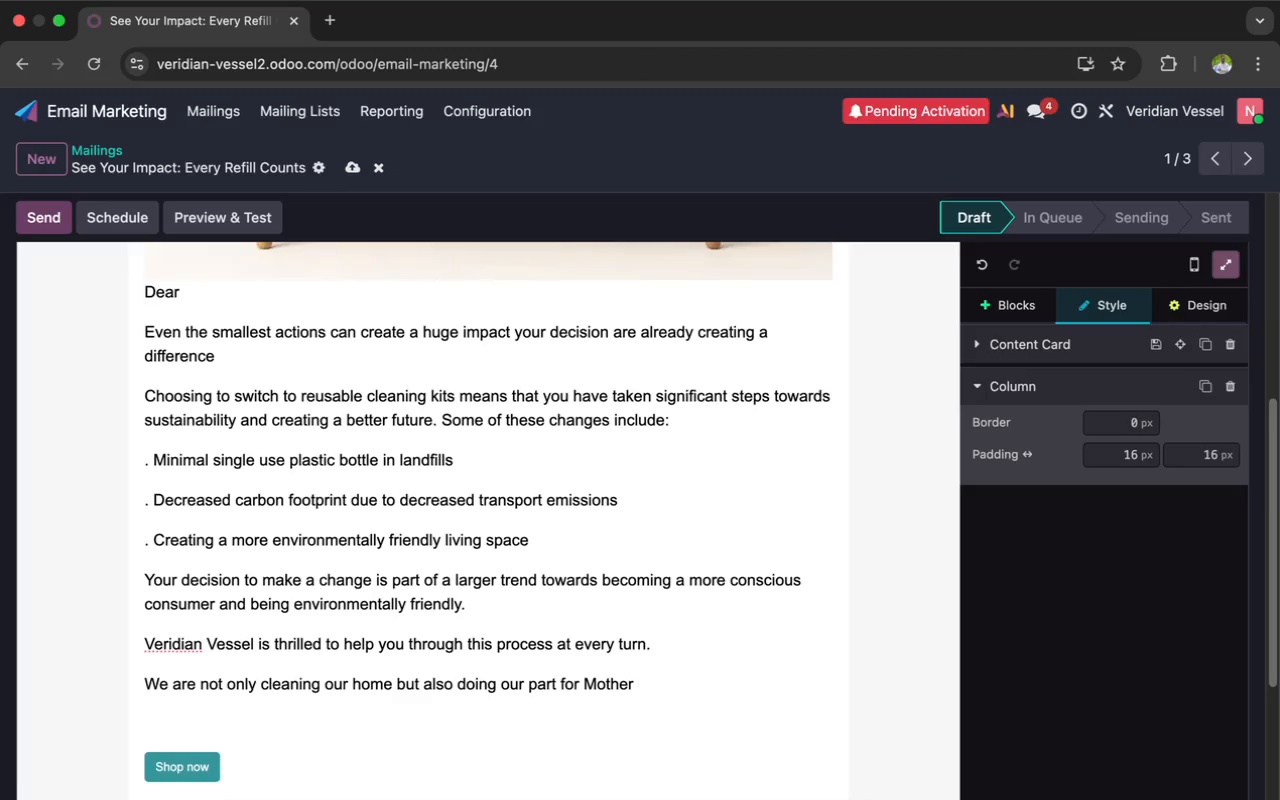 
type(Nature)
 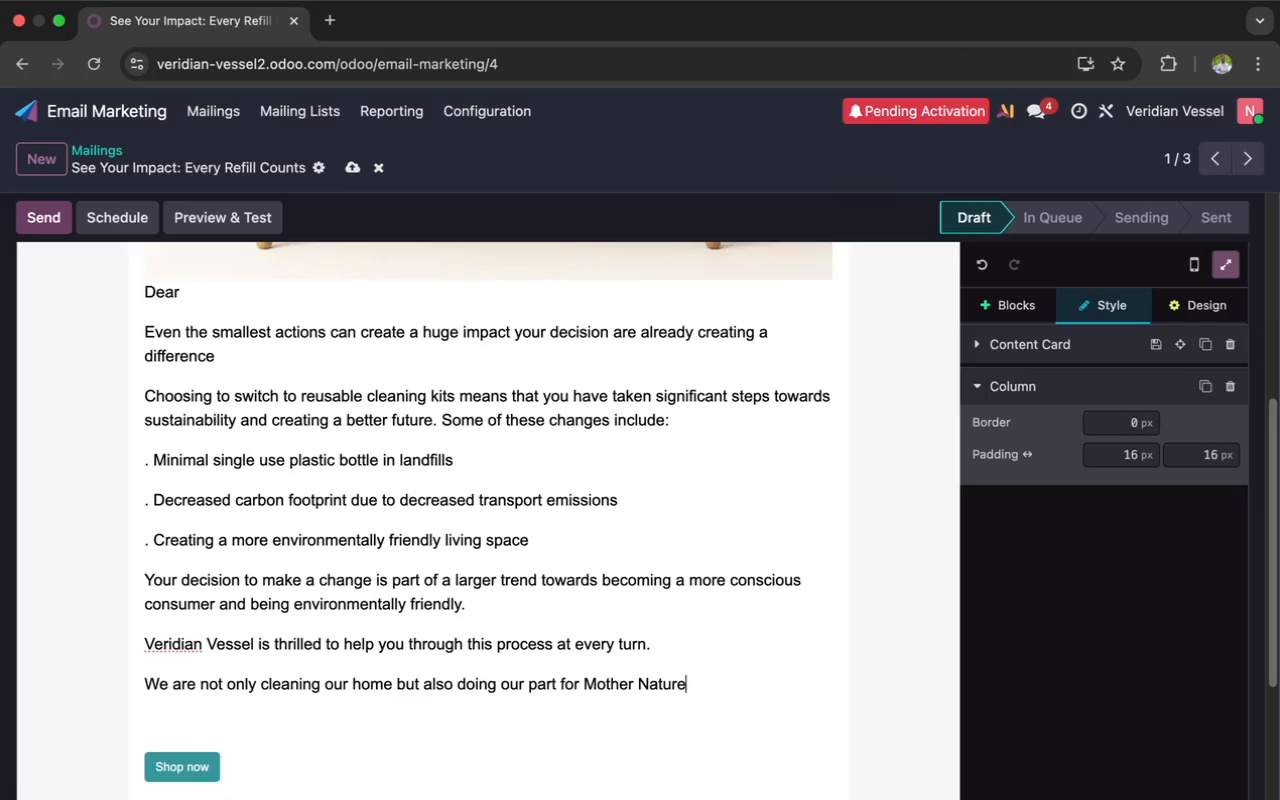 
key(Enter)
 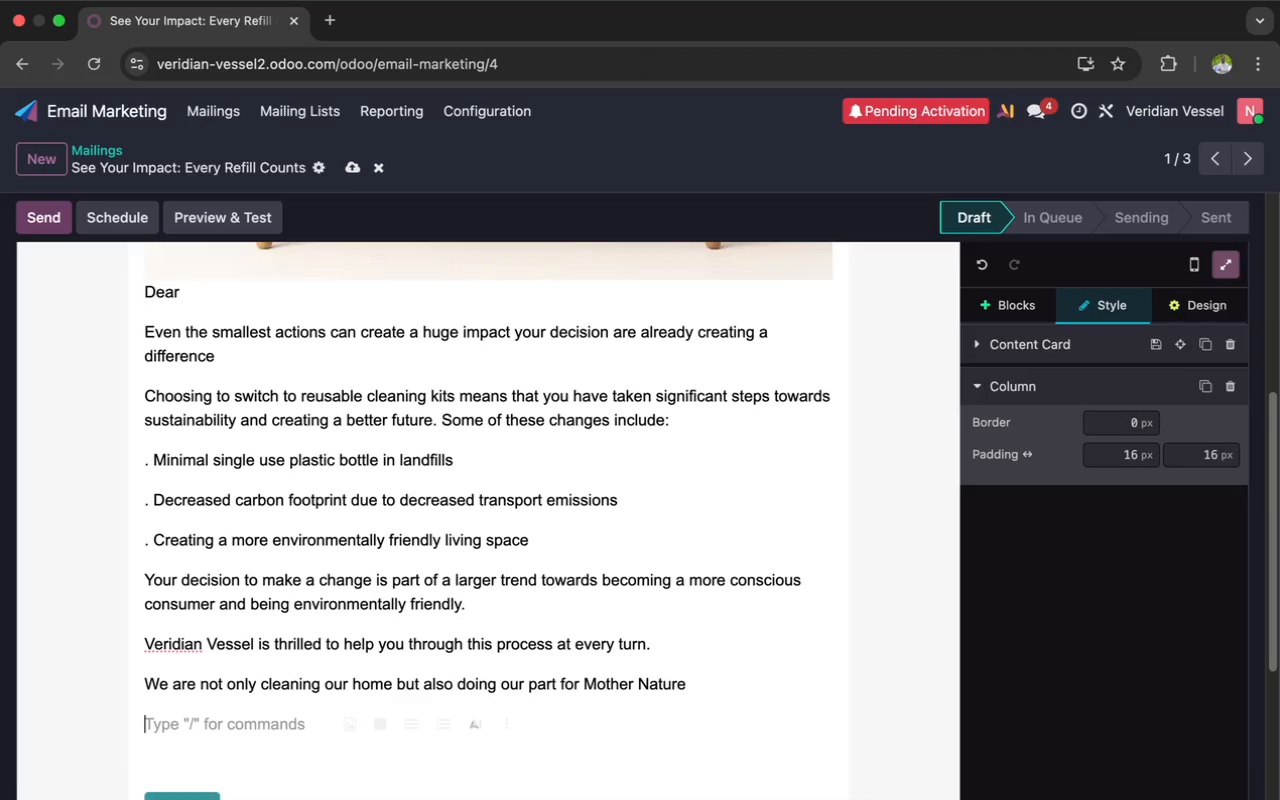 
key(Backspace)
 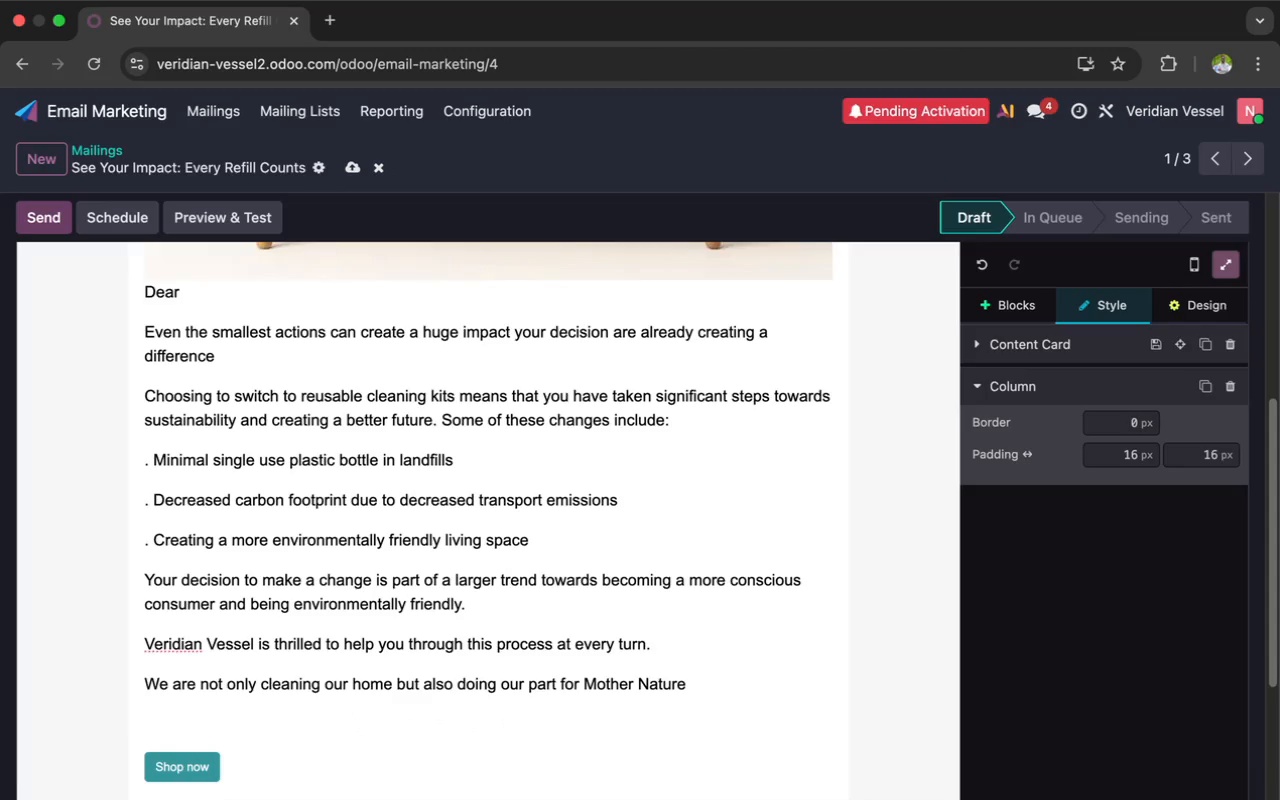 
key(Period)
 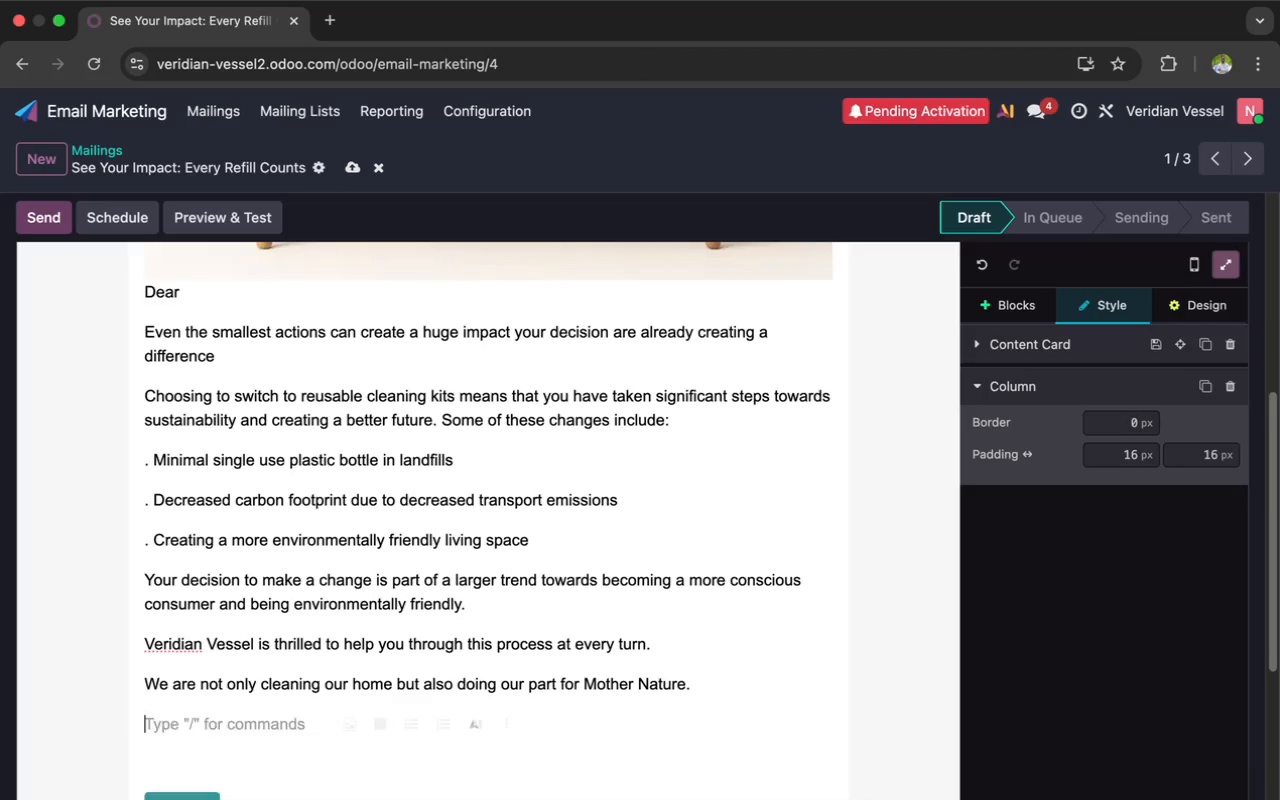 
key(Enter)
 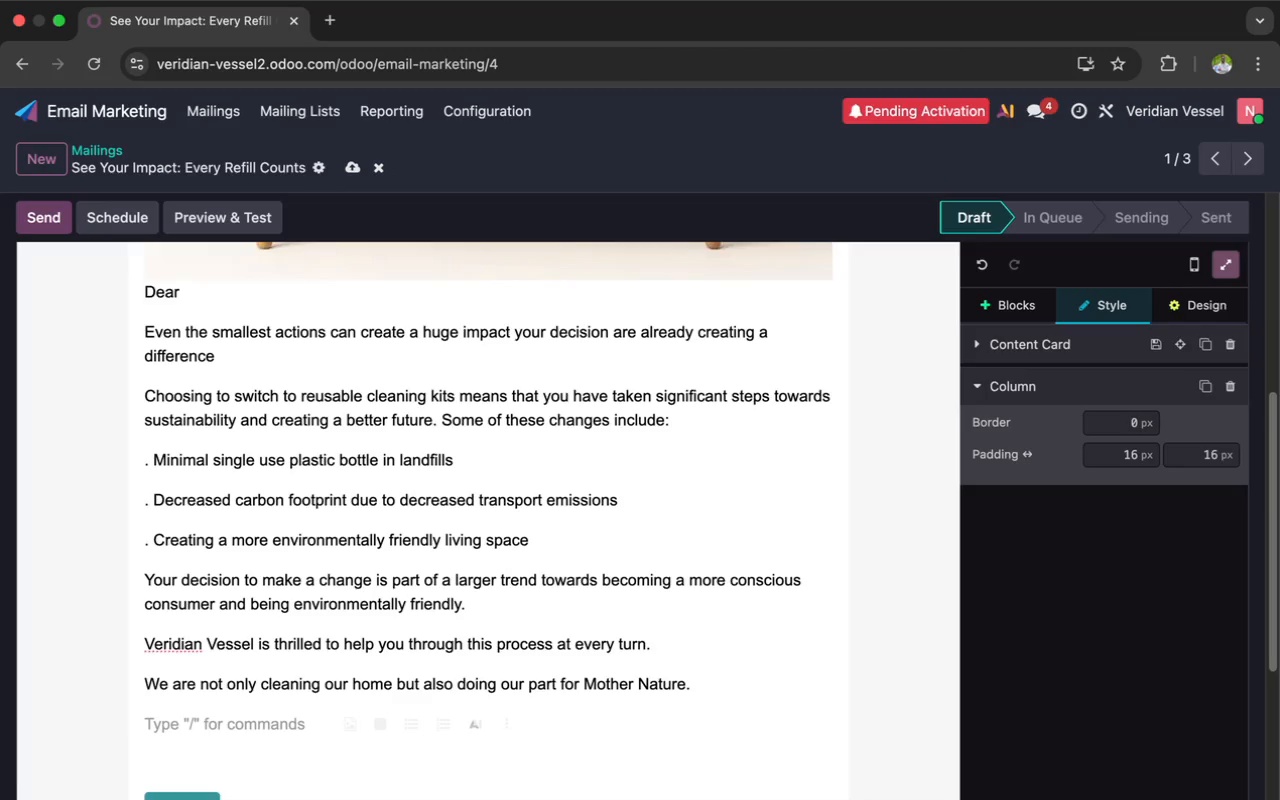 
wait(5.96)
 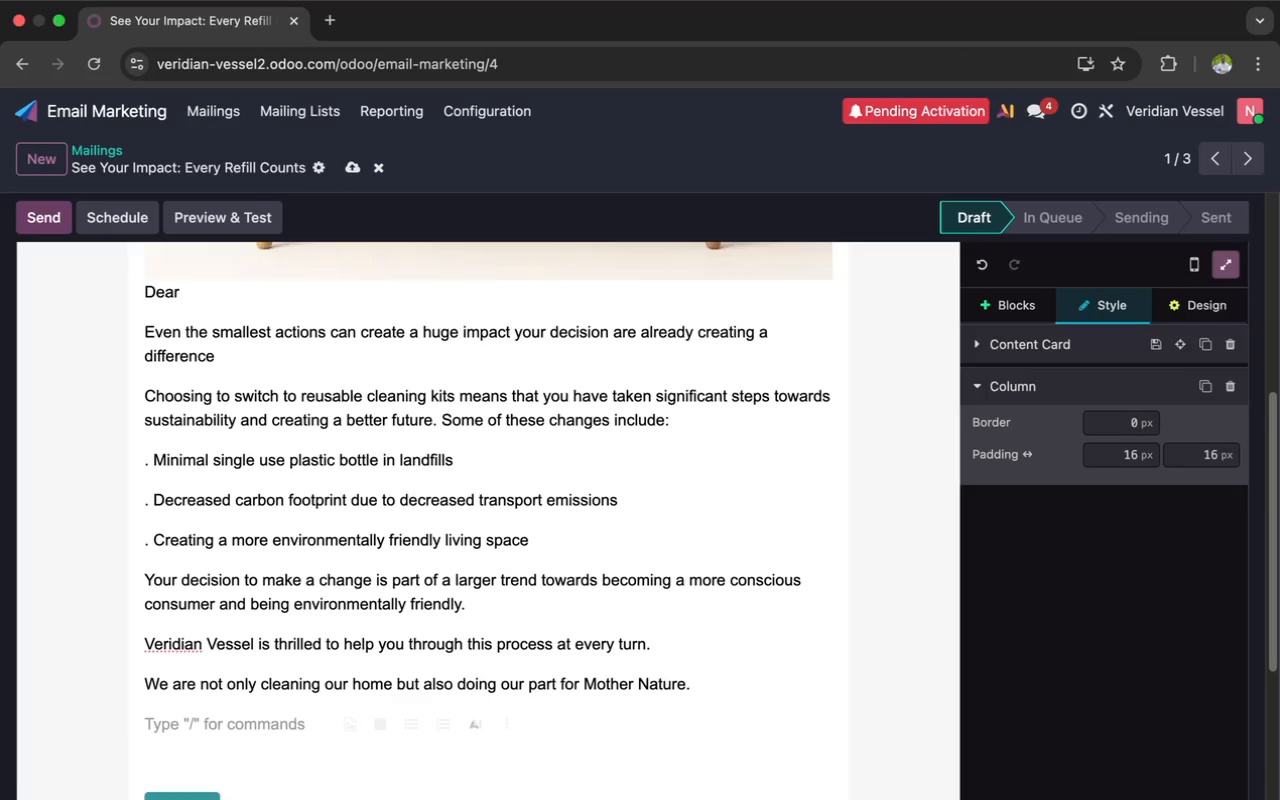 
type(si)
key(Backspace)
key(Backspace)
type(sin)
key(Backspace)
key(Backspace)
type(INCERELY)
 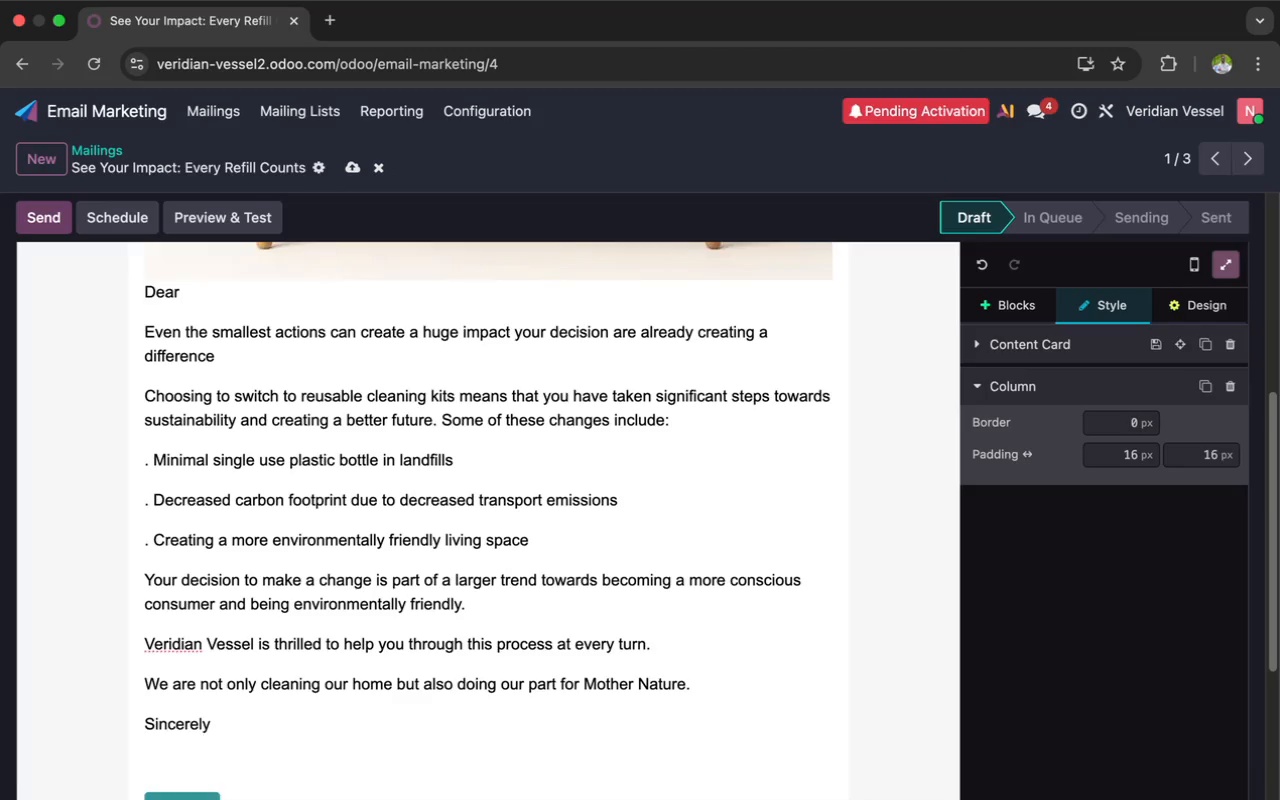 
hold_key(key=CapsLock, duration=1.25)
 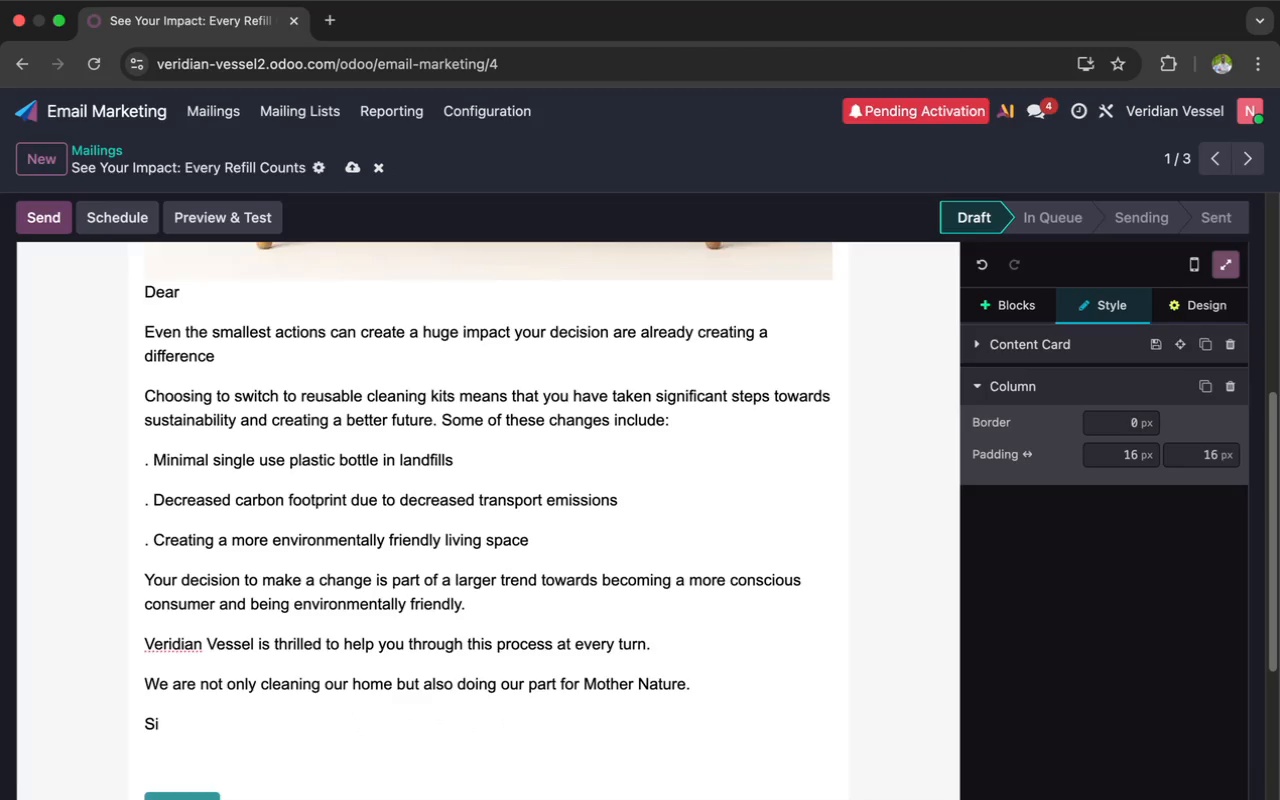 
key(Enter)
 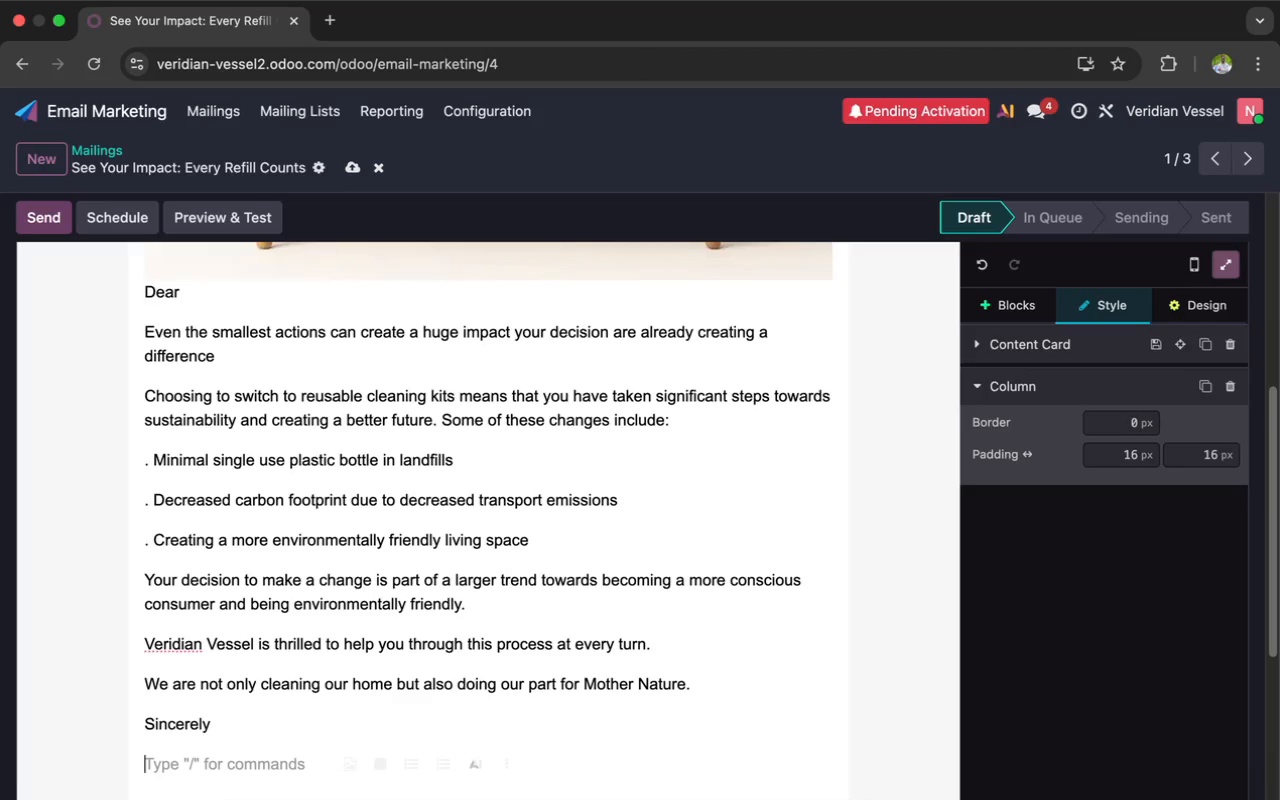 
type(The Veridis)
key(Backspace)
type(an Ve)
 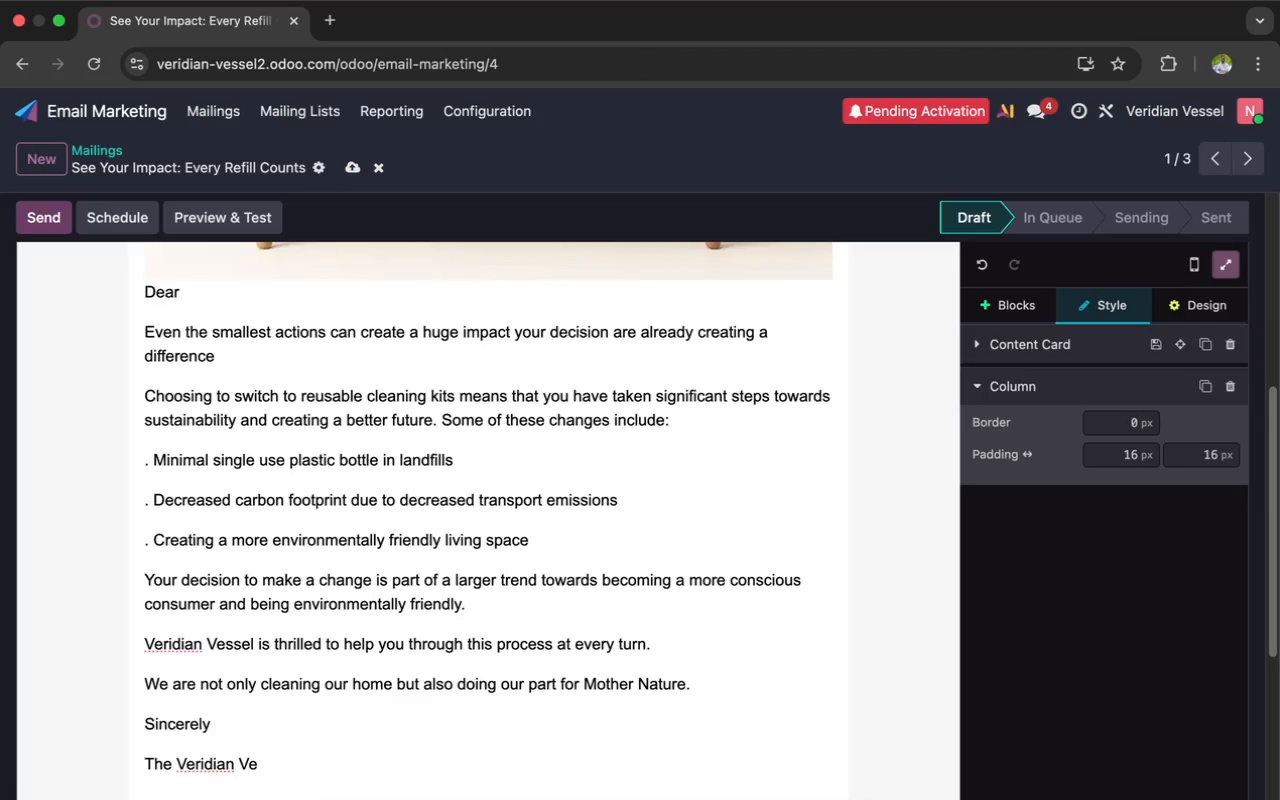 
wait(7.61)
 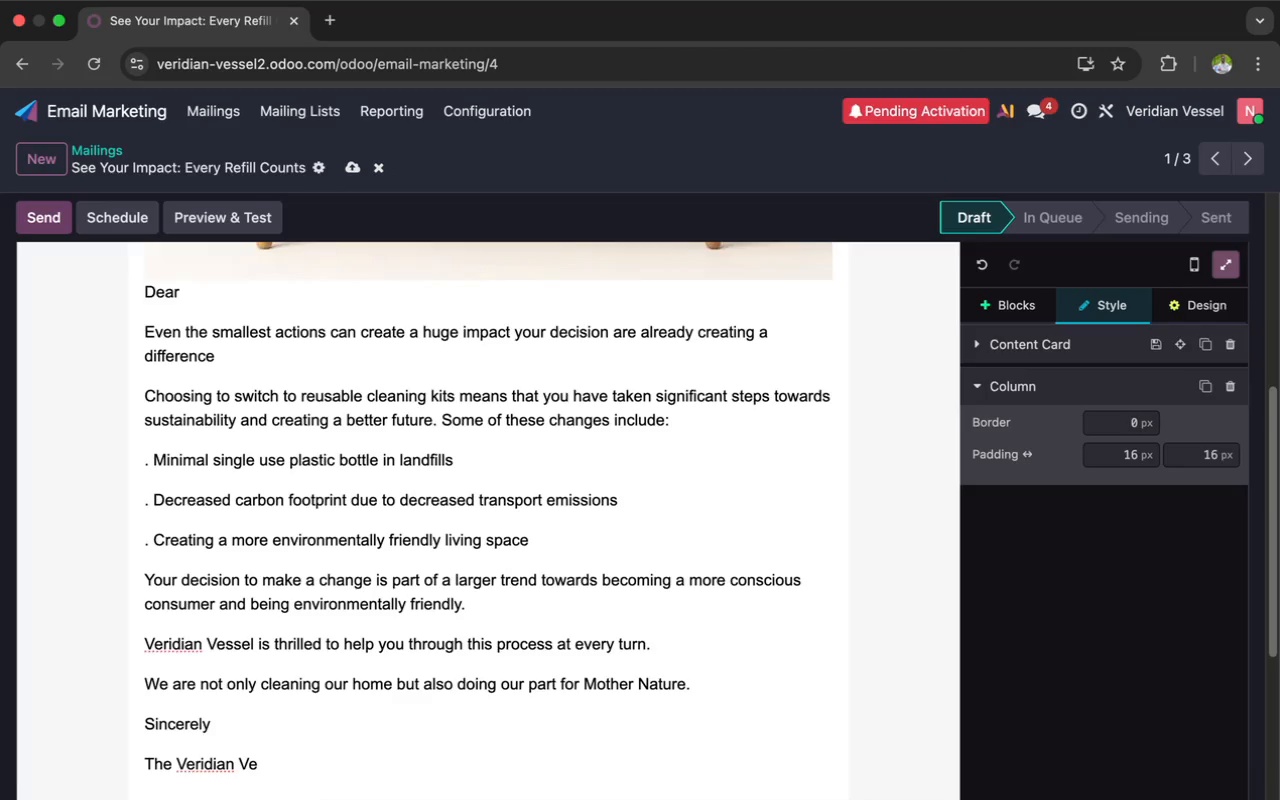 
type(ssel Team)
 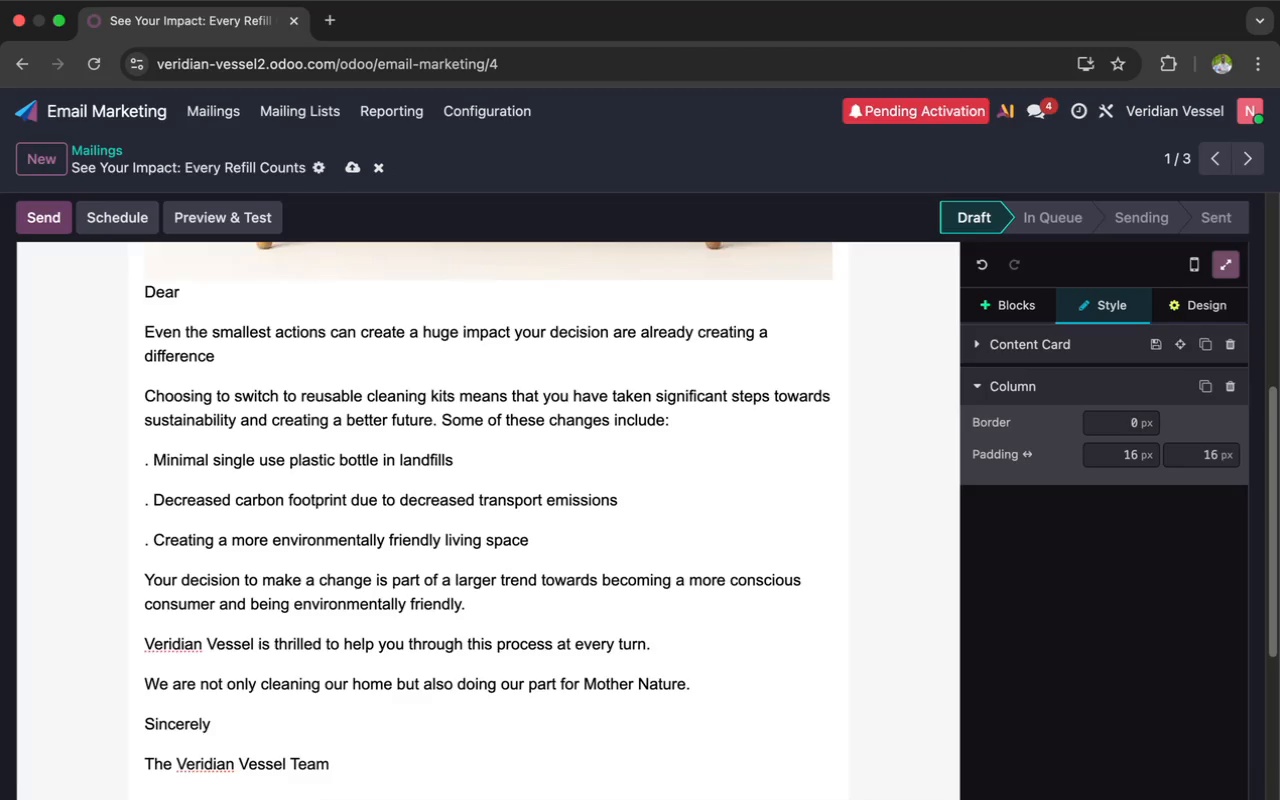 
wait(6.02)
 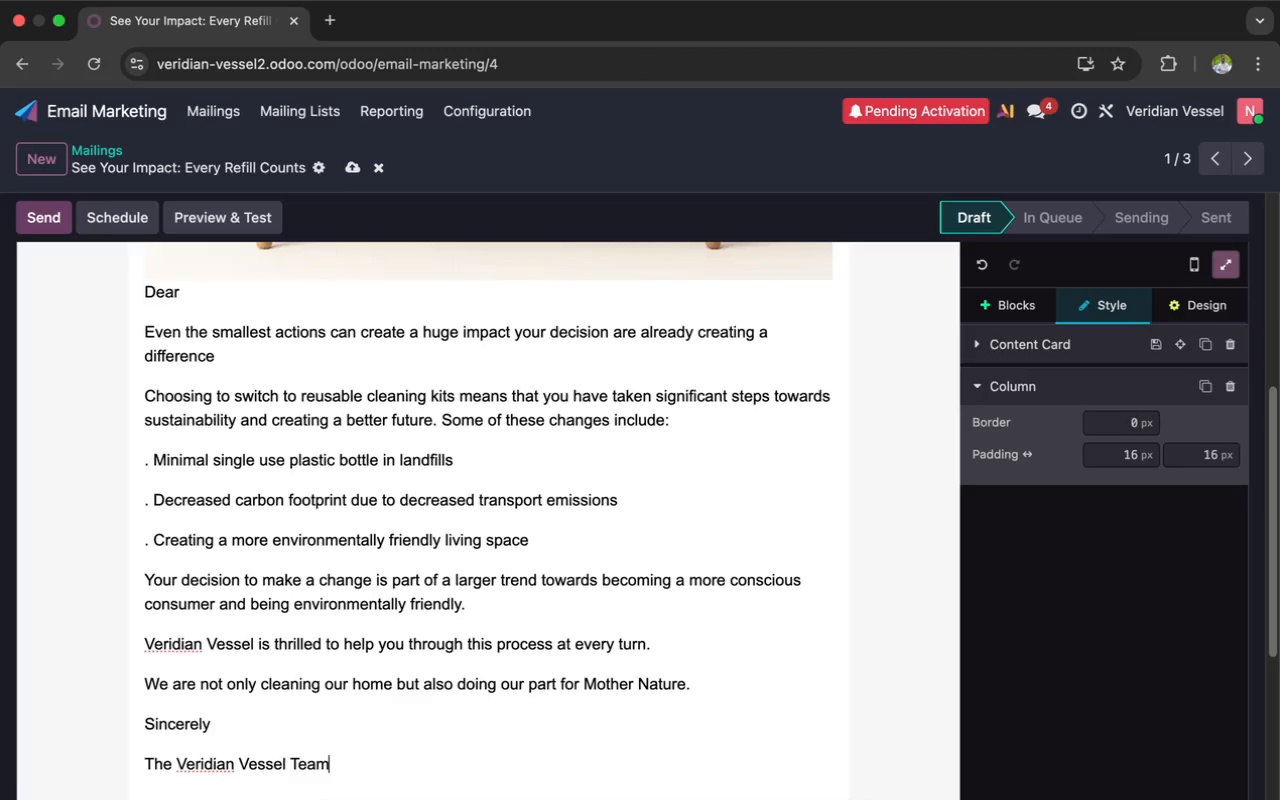 
scroll: coordinate [442, 599], scroll_direction: down, amount: 7.0
 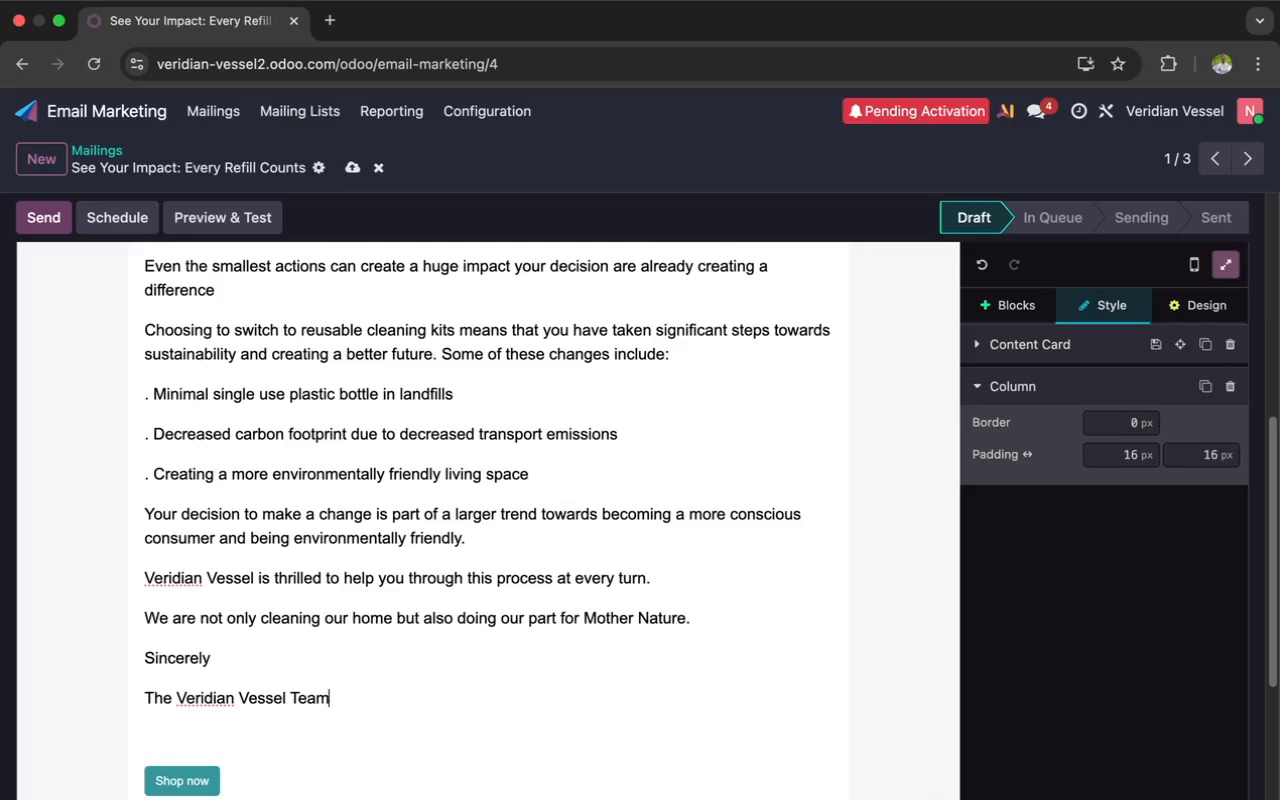 
scroll: coordinate [467, 655], scroll_direction: up, amount: 48.0
 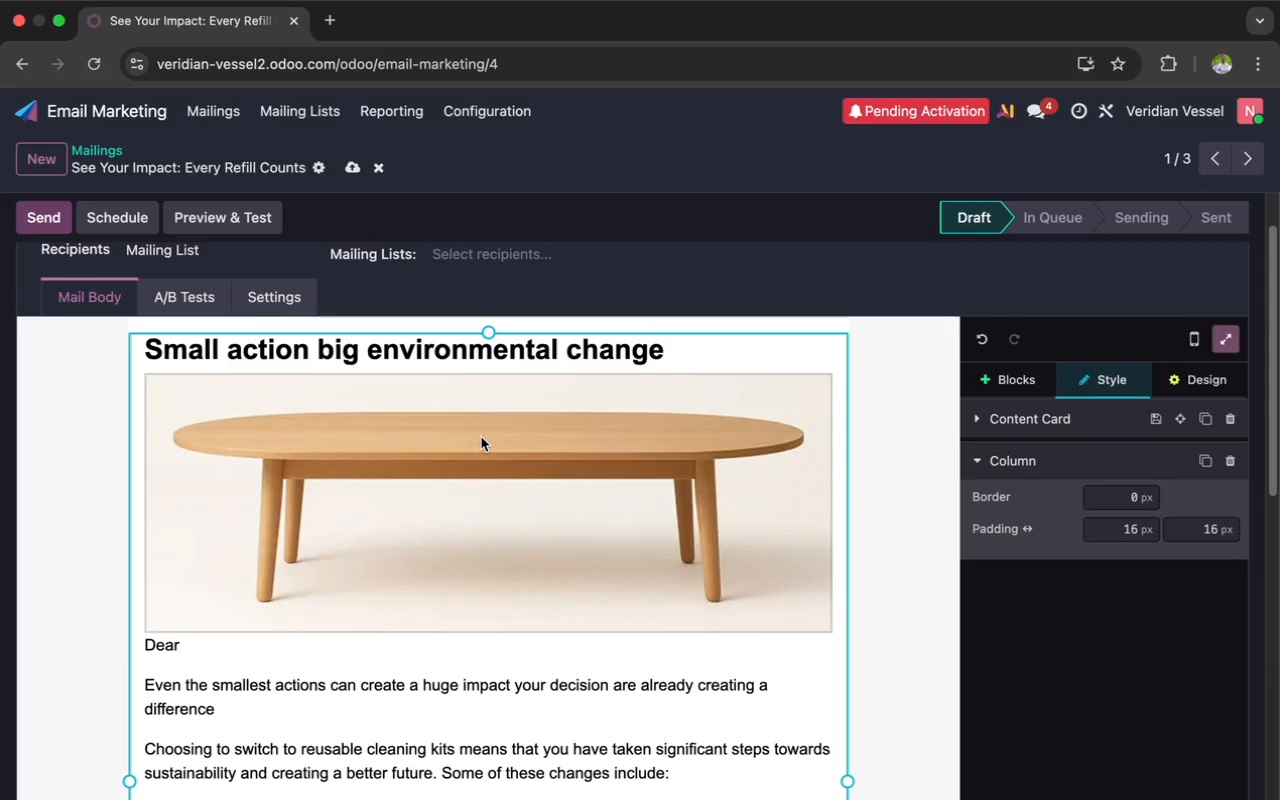 
double_click([481, 437])
 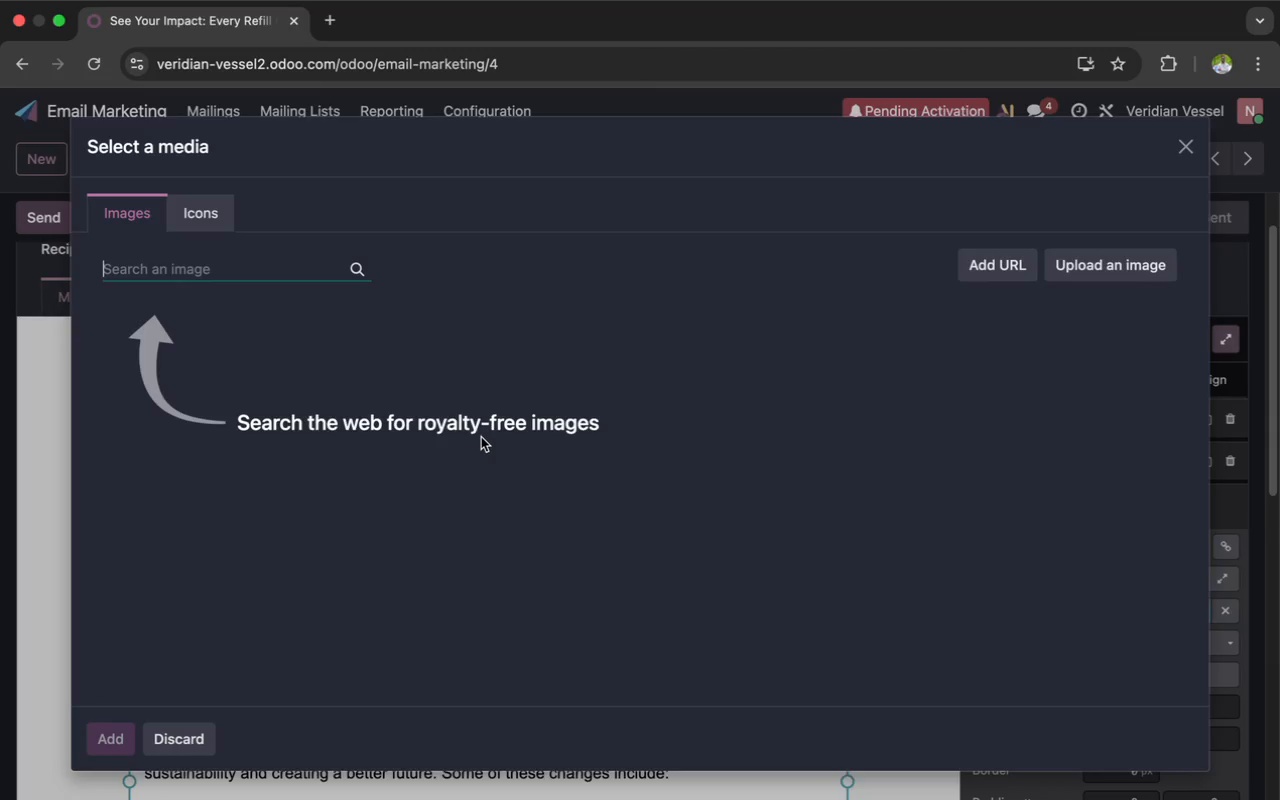 
wait(8.05)
 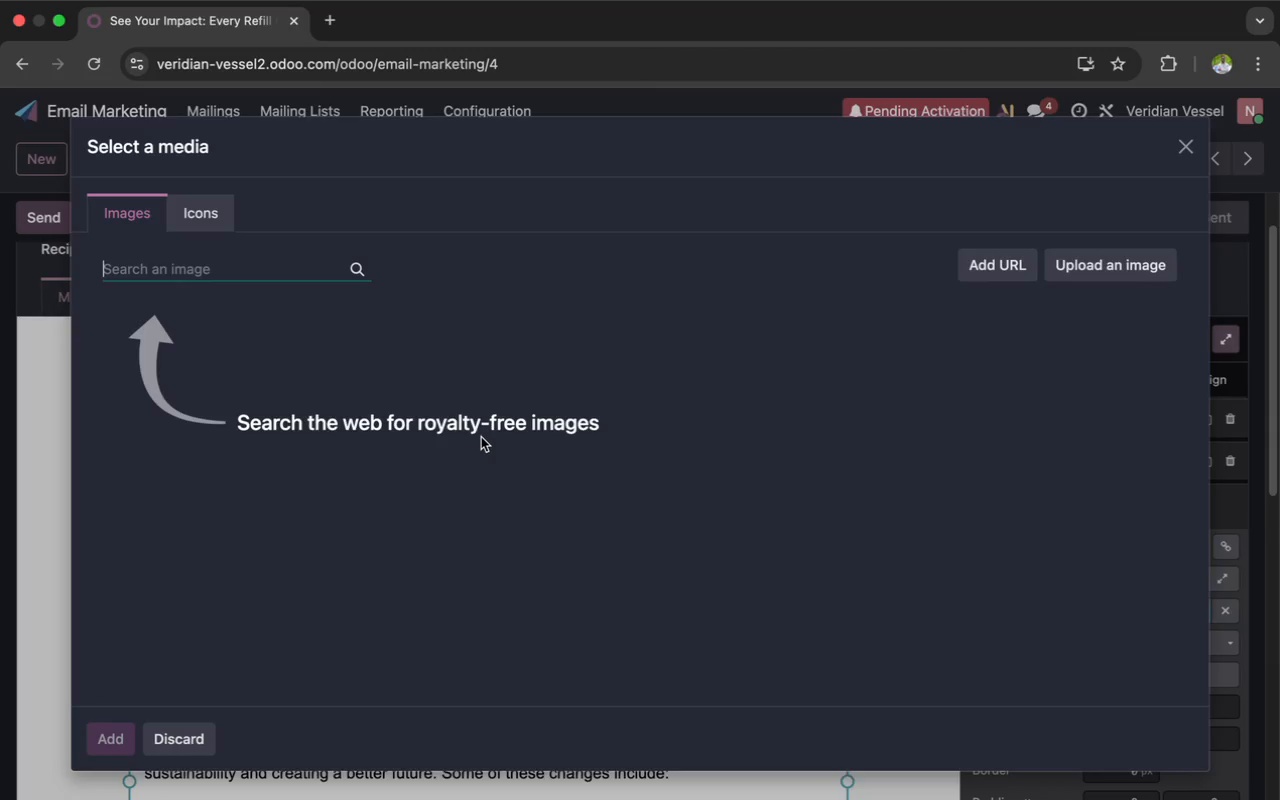 
type(plastic water)
 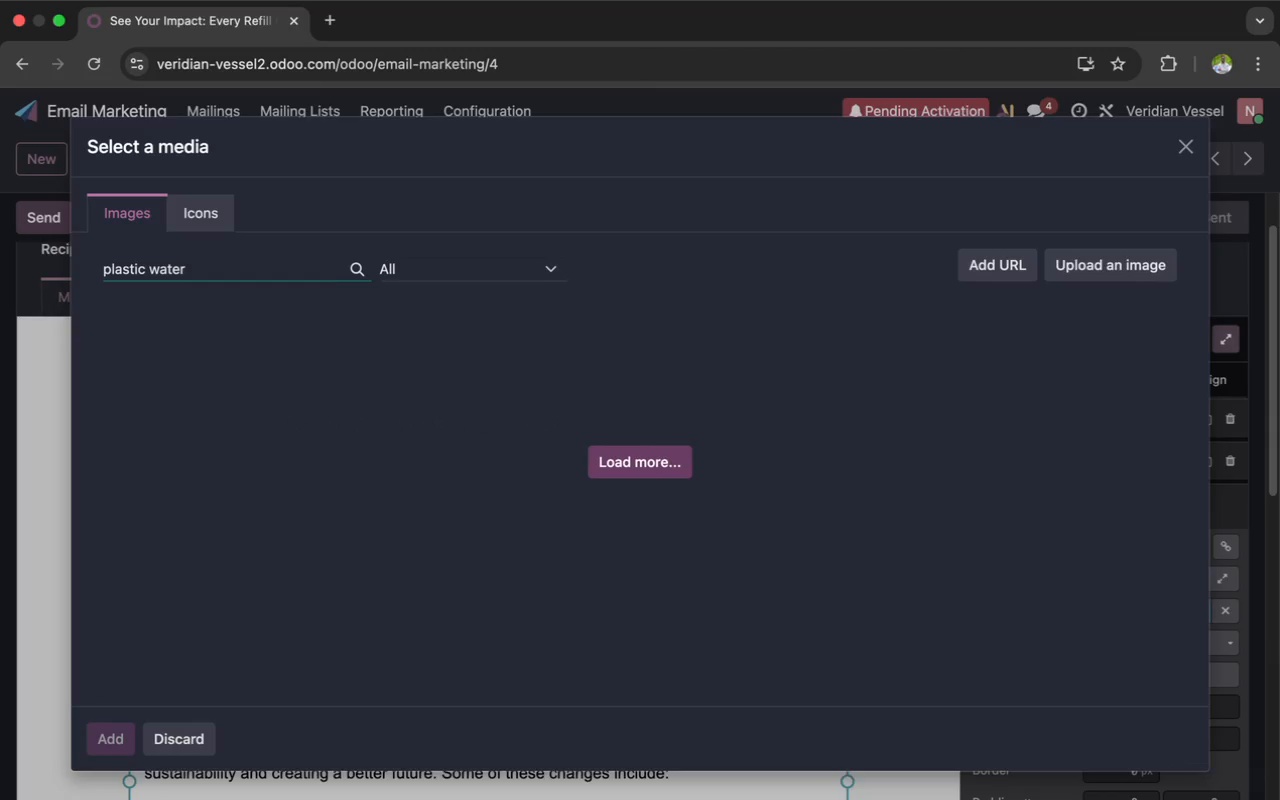 
wait(5.26)
 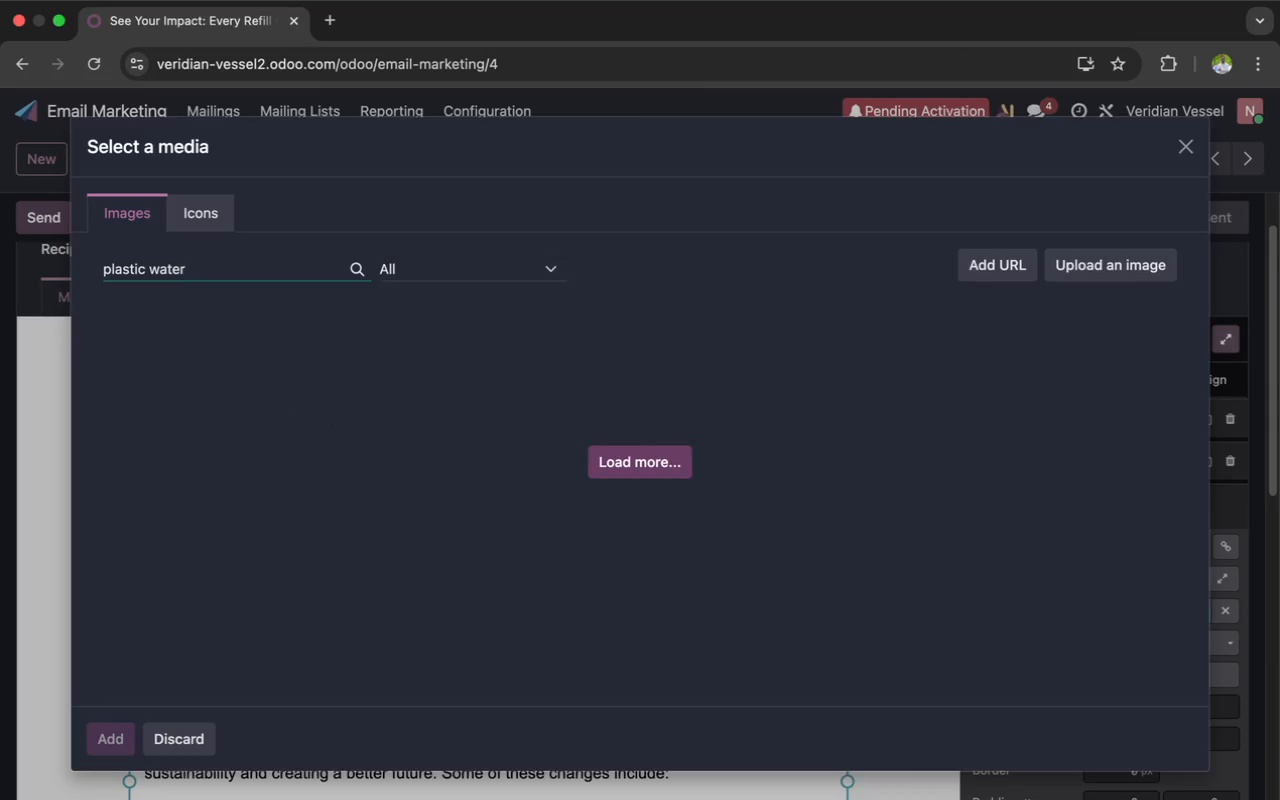 
key(Backspace)
key(Backspace)
key(Backspace)
type(str)
key(Backspace)
type(e reduction concept clean background)
 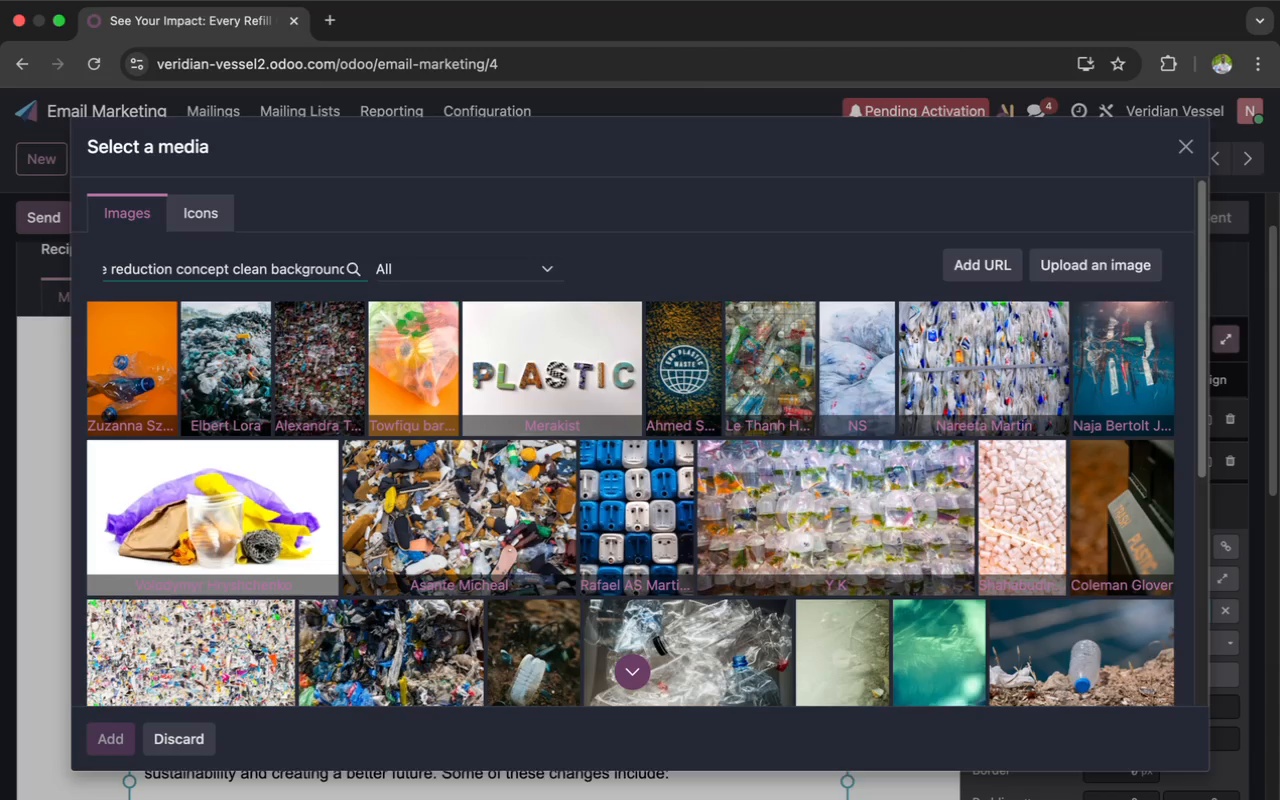 
wait(23.43)
 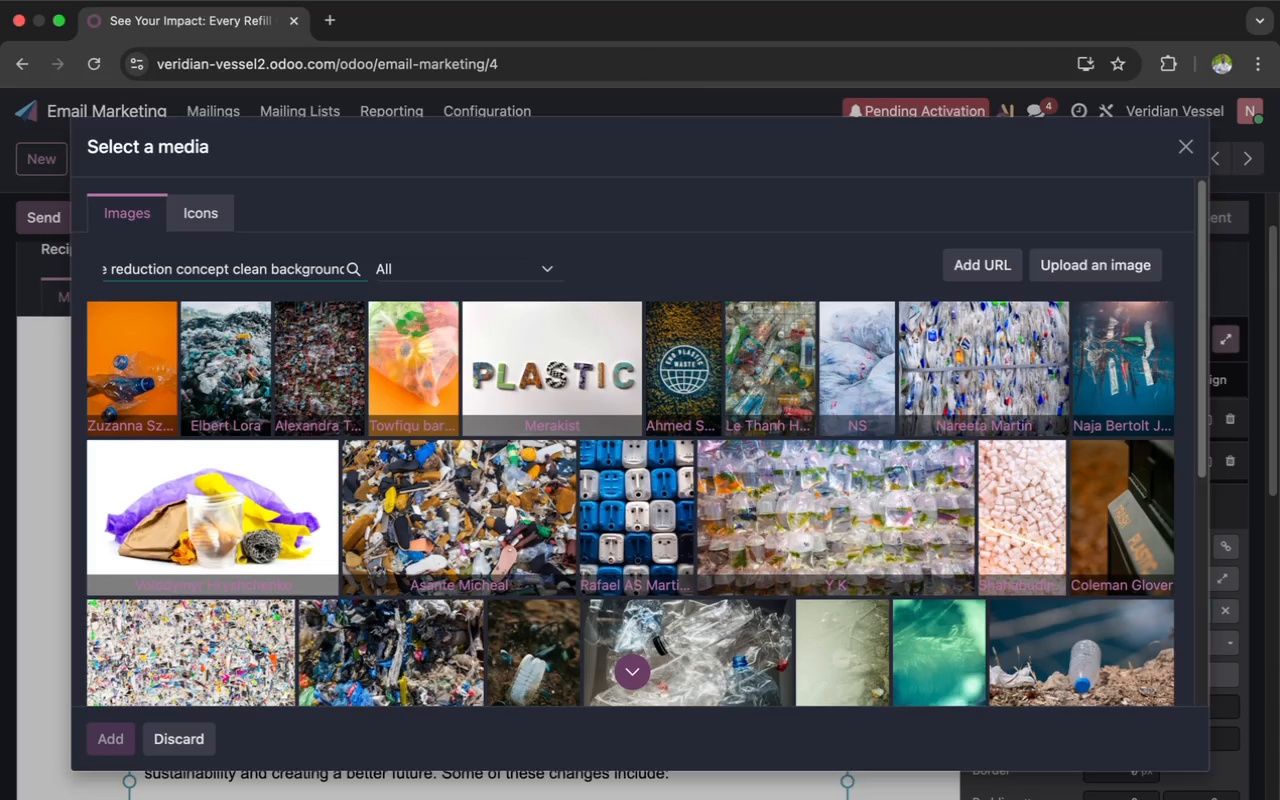 
scroll: coordinate [481, 437], scroll_direction: down, amount: 33.0
 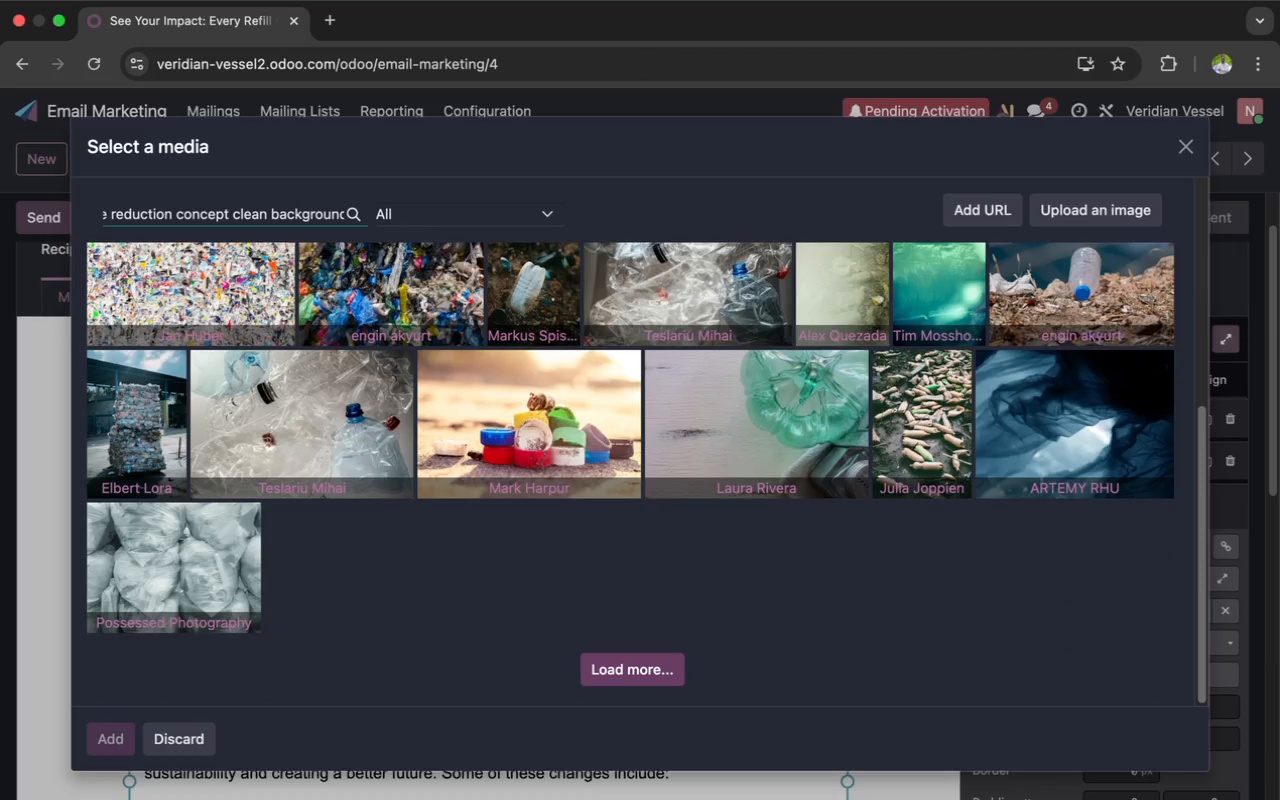 
wait(8.77)
 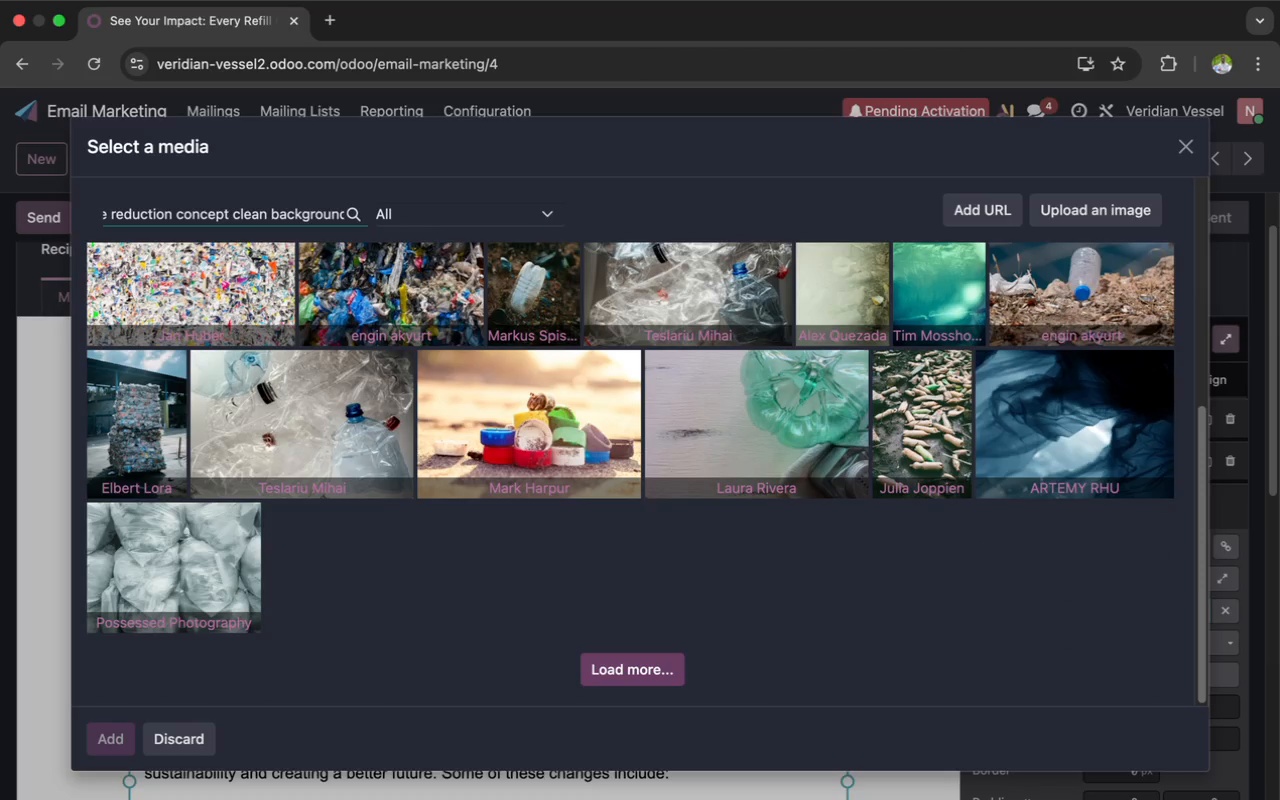 
left_click([230, 541])
 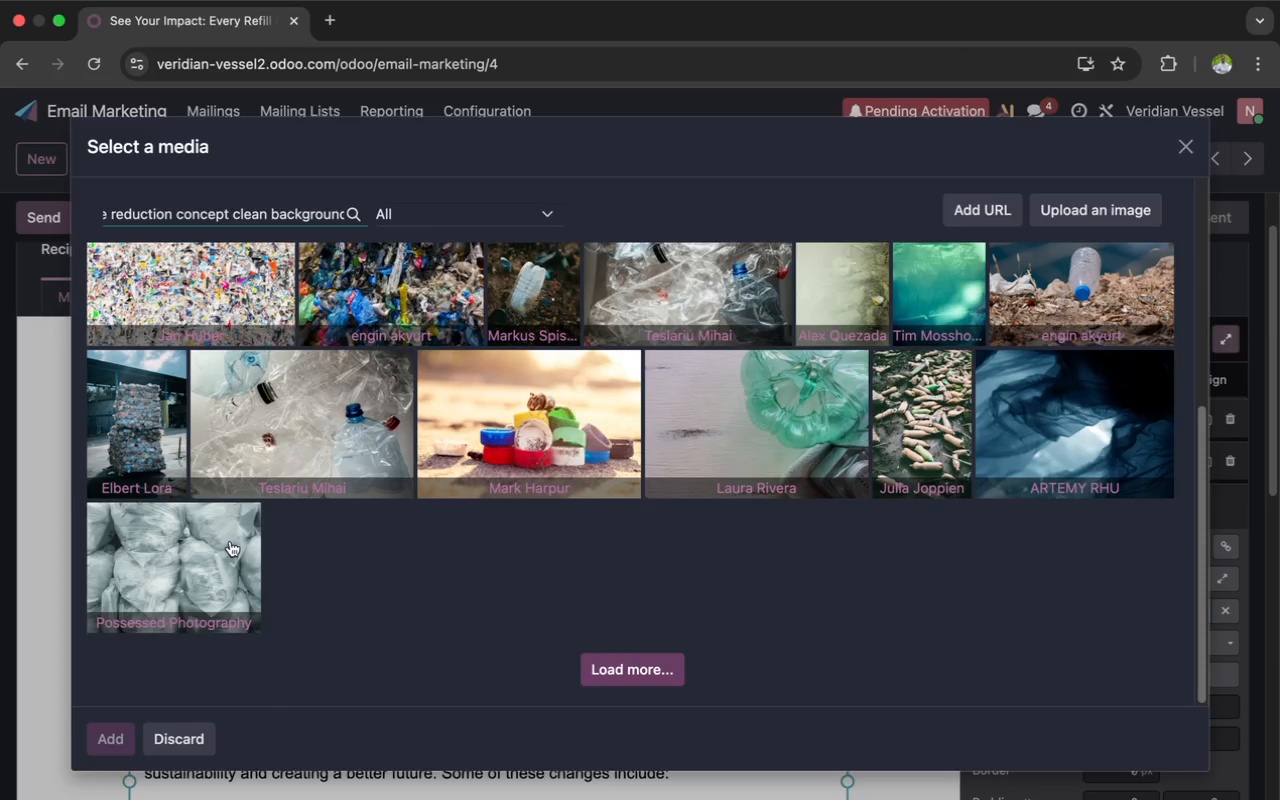 
mouse_move([231, 519])
 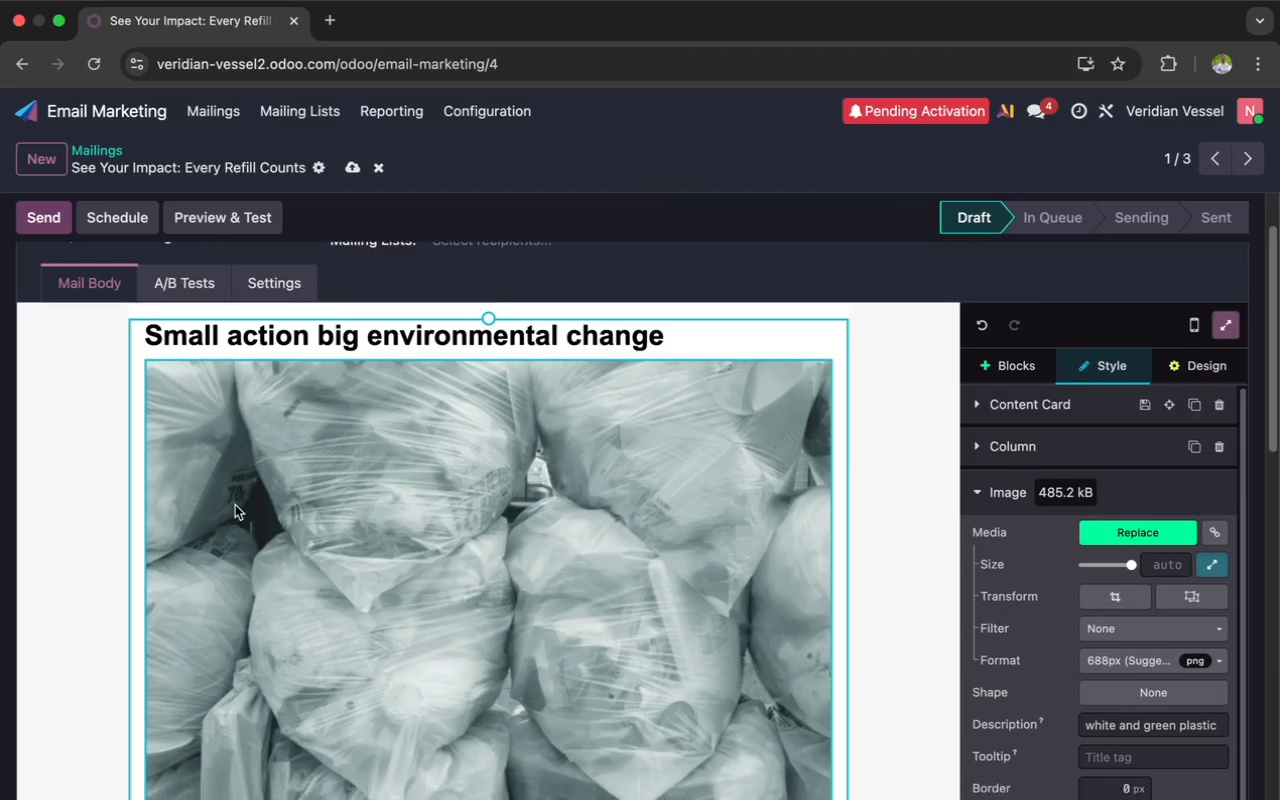 
scroll: coordinate [235, 505], scroll_direction: down, amount: 11.0
 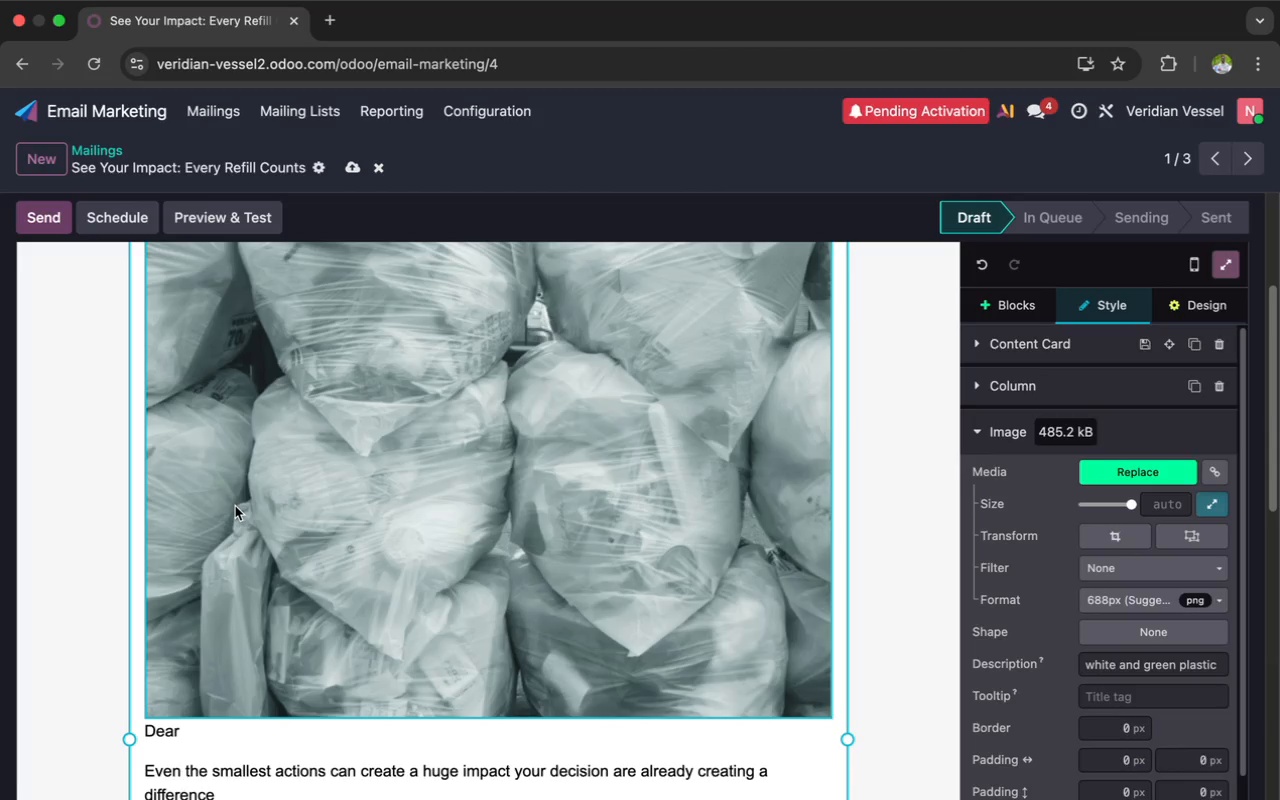 
left_click([235, 503])
 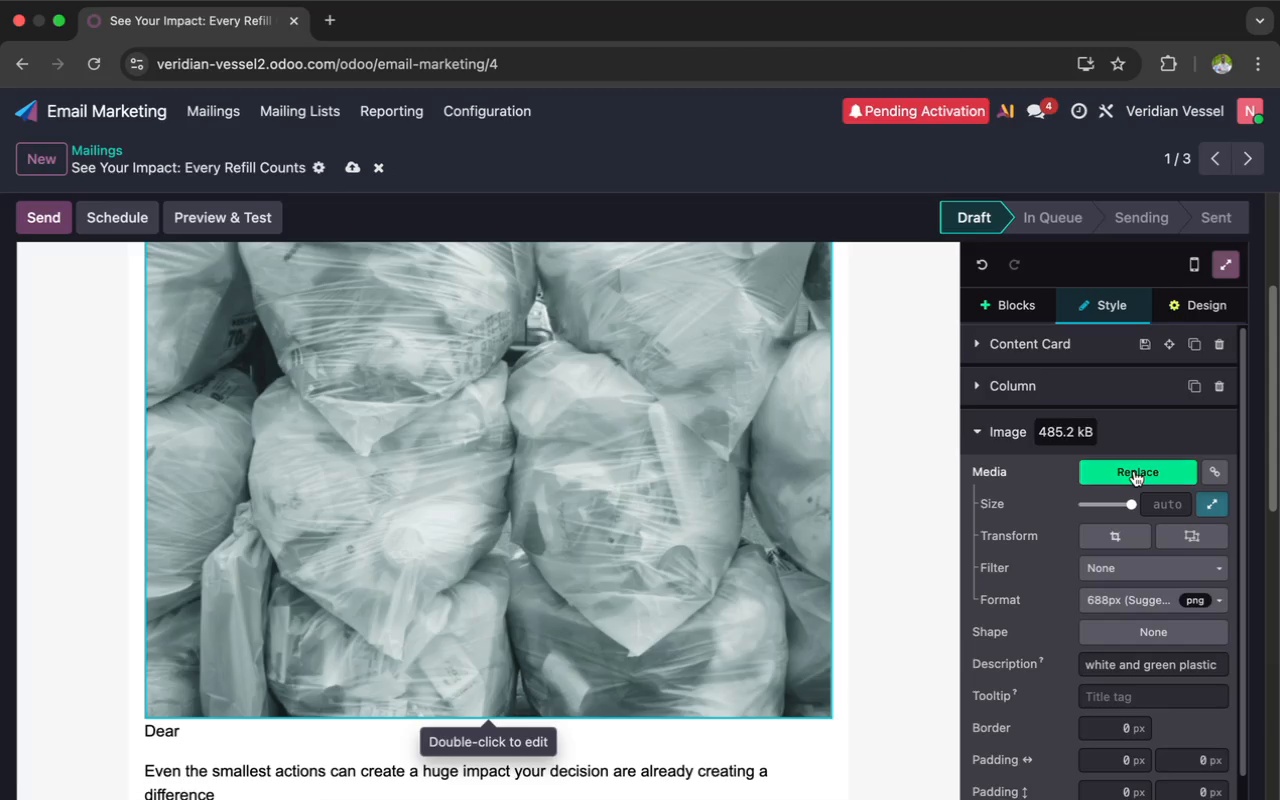 
left_click([1103, 533])
 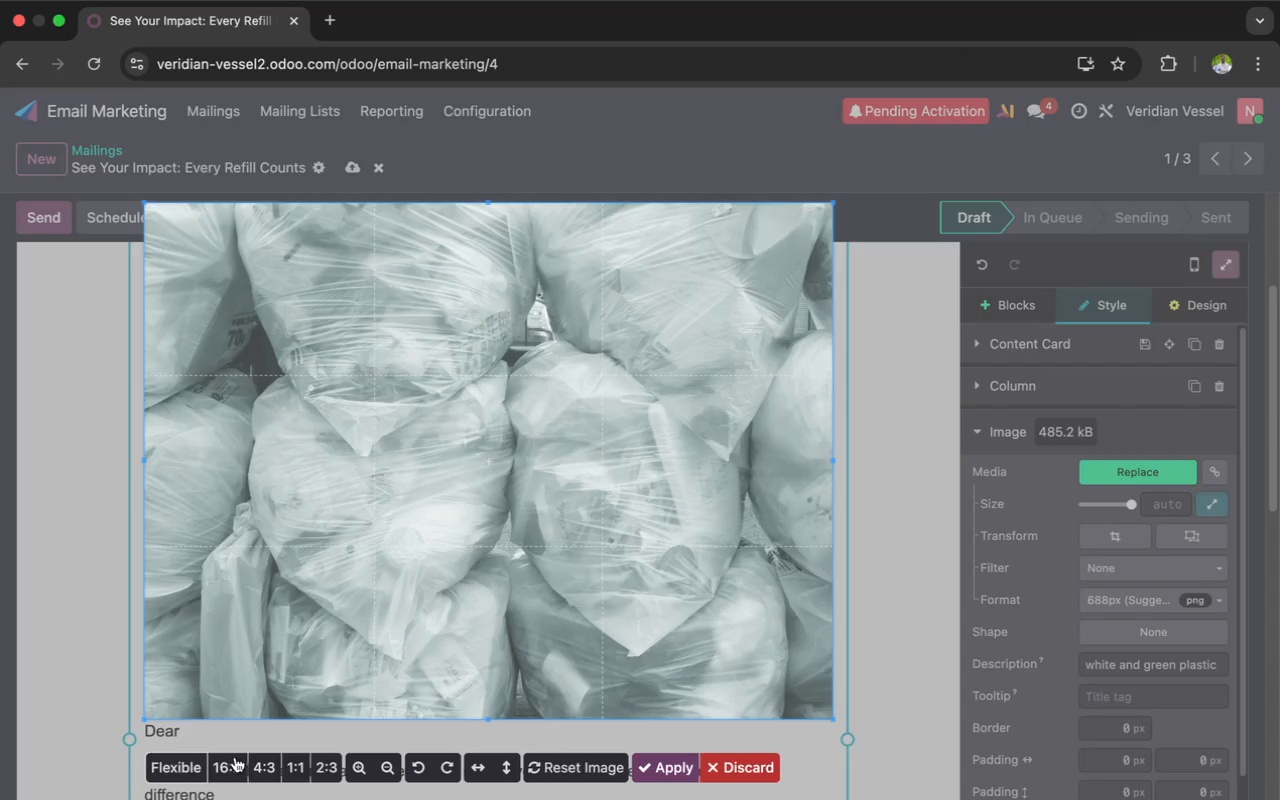 
left_click([233, 758])
 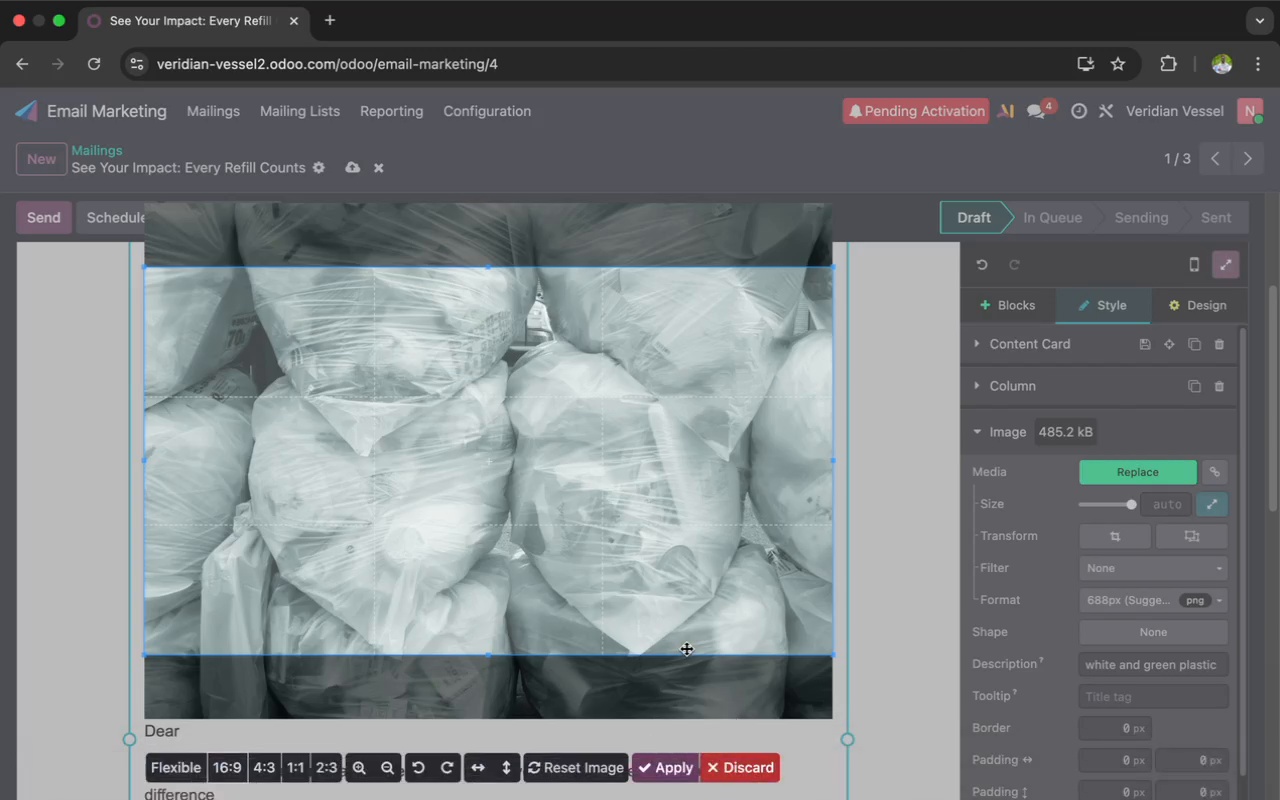 
left_click([652, 766])
 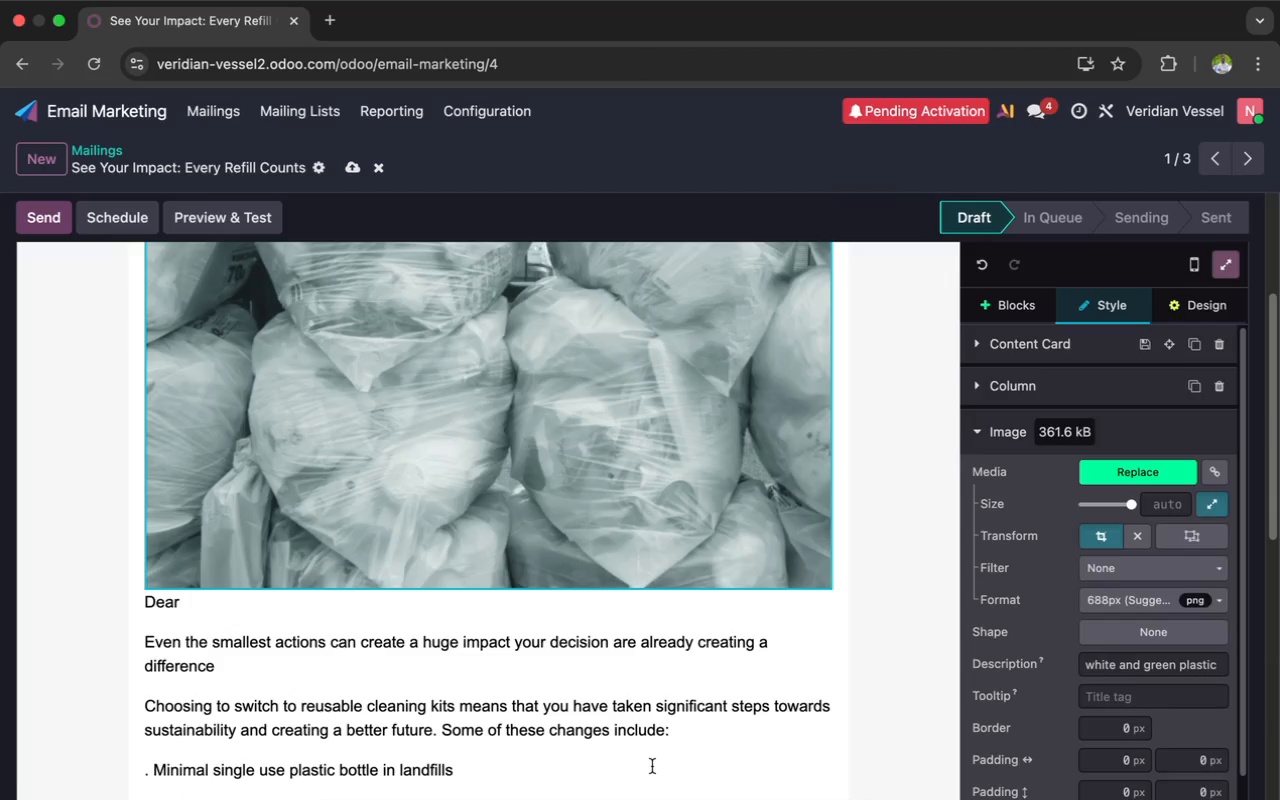 
scroll: coordinate [698, 648], scroll_direction: up, amount: 24.0
 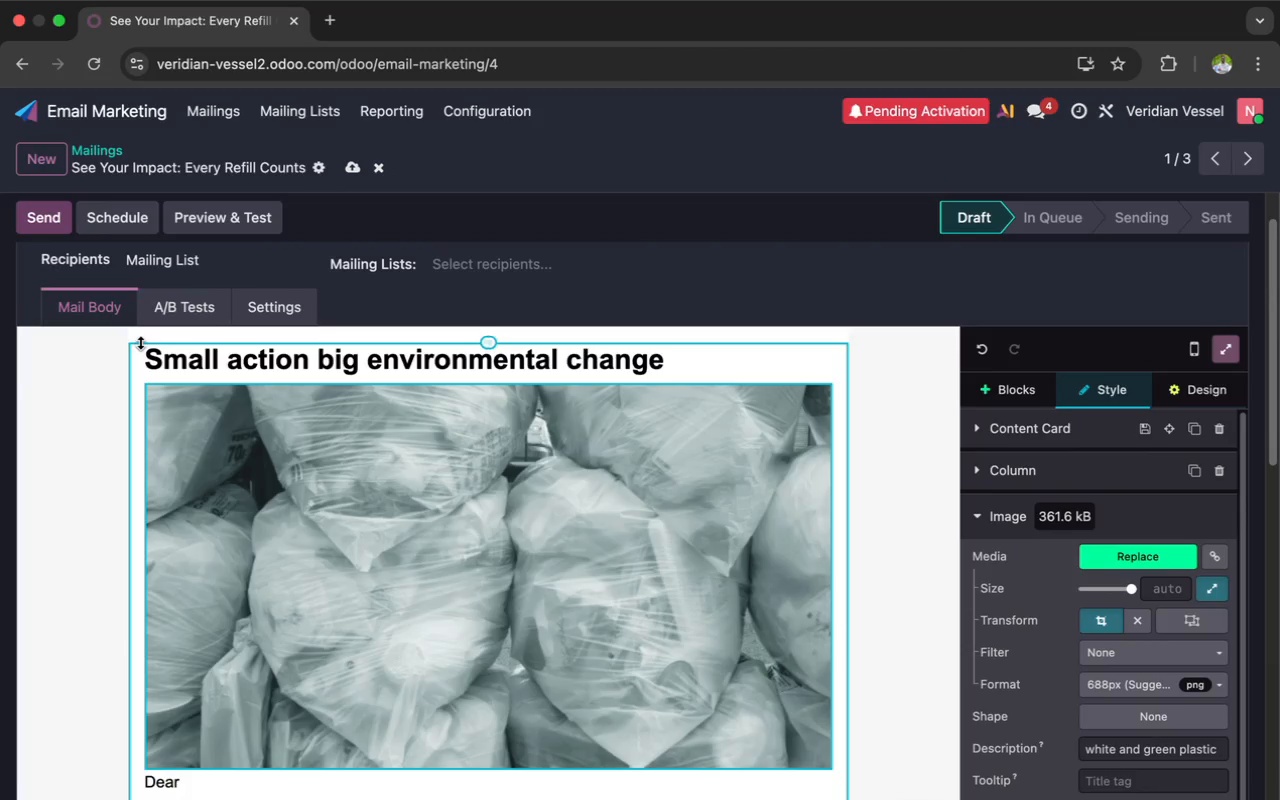 
left_click([116, 223])
 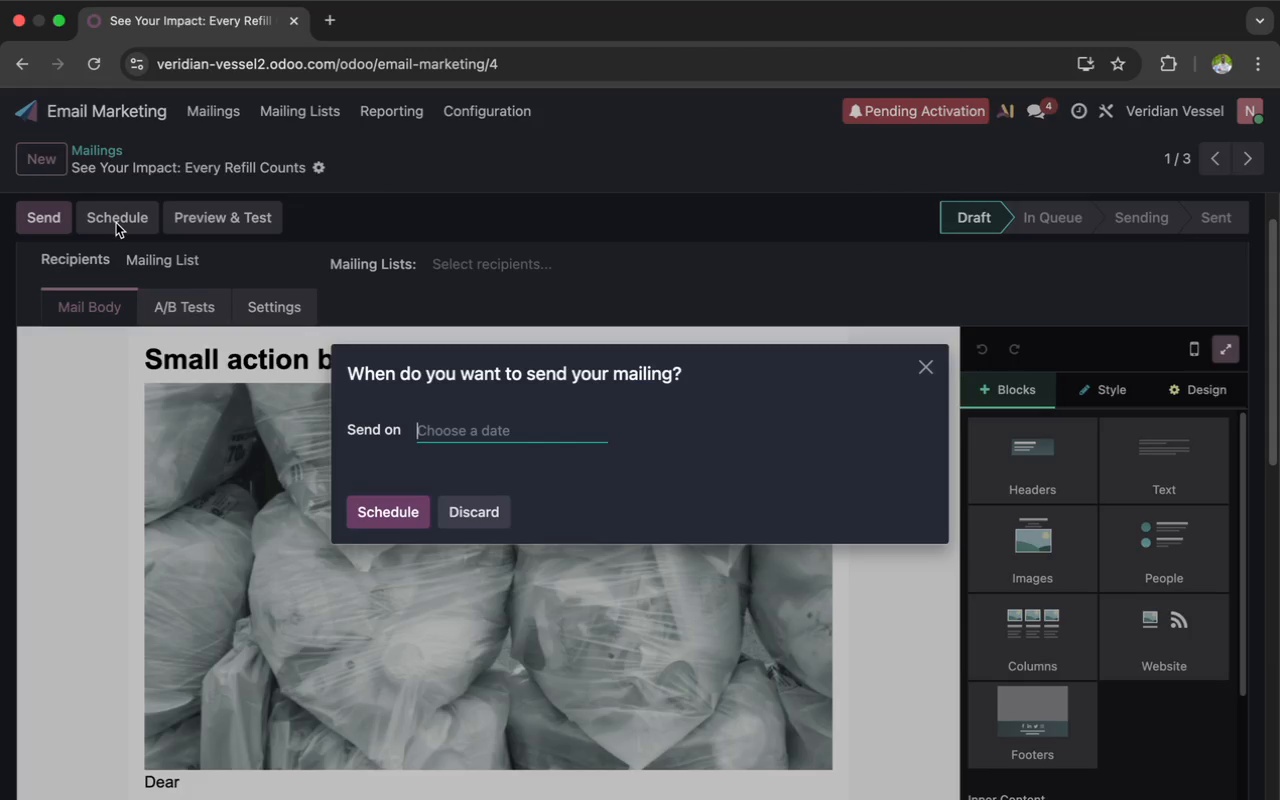 
wait(7.97)
 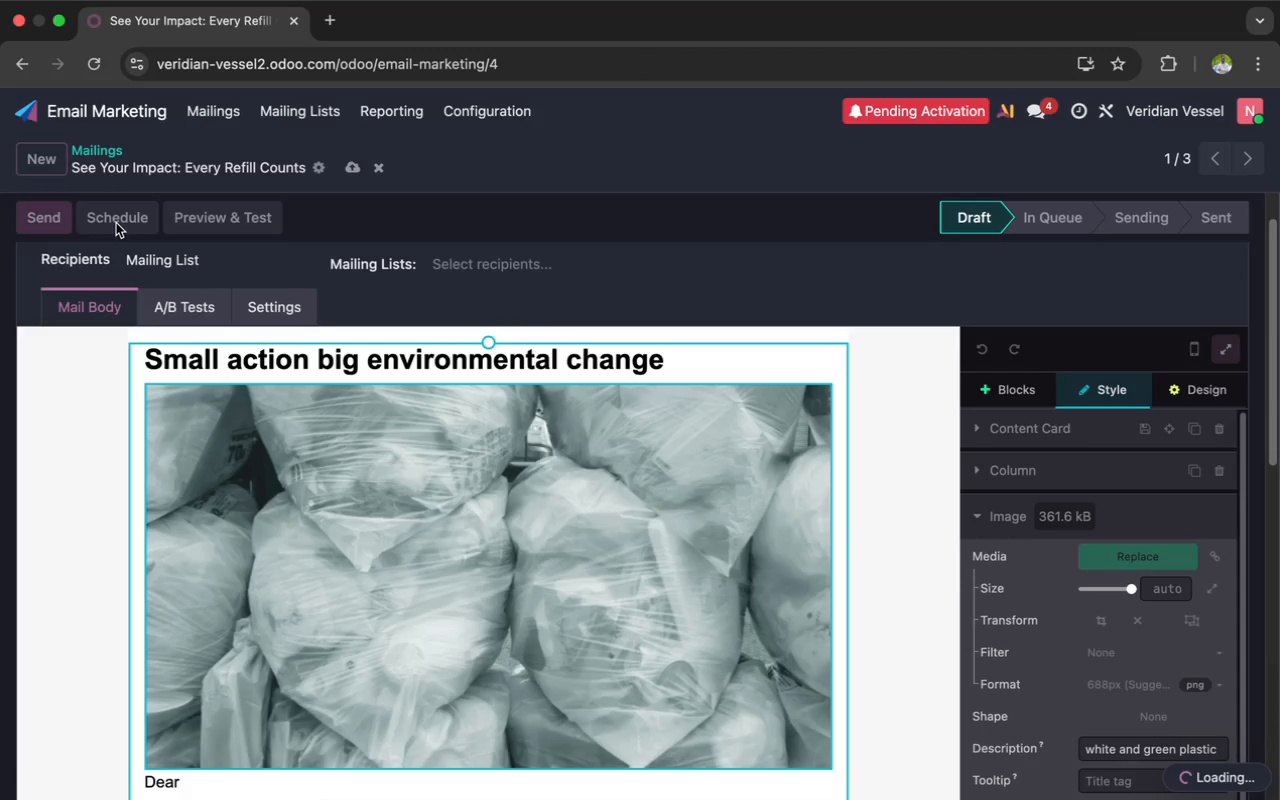 
left_click([630, 652])
 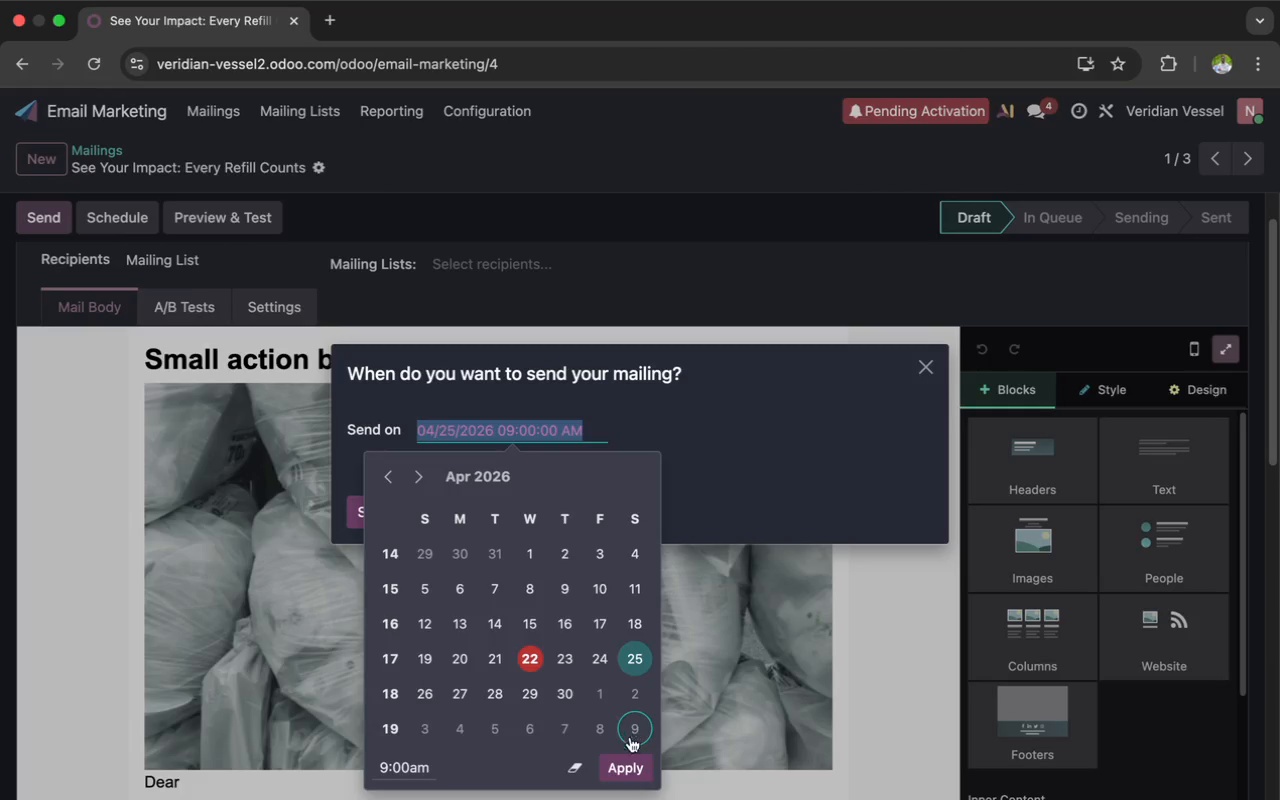 
left_click([627, 760])
 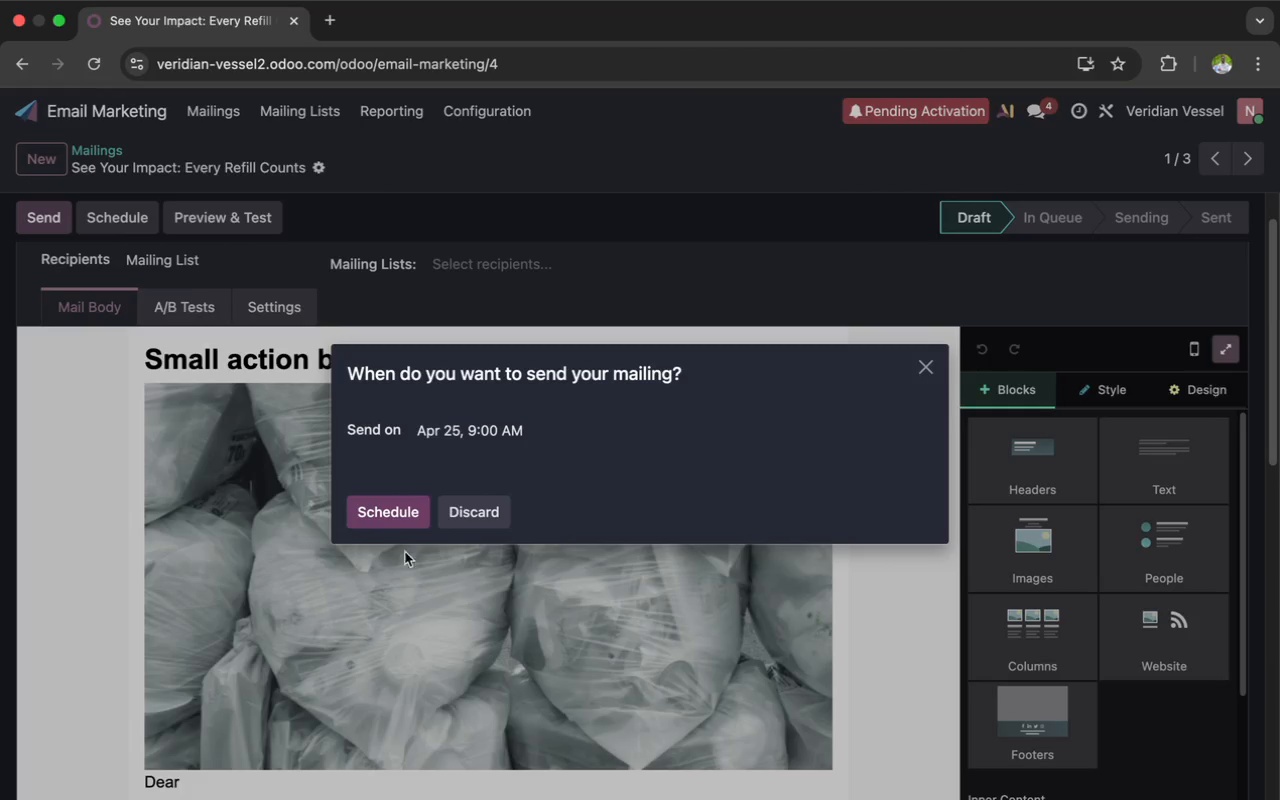 
left_click([389, 514])